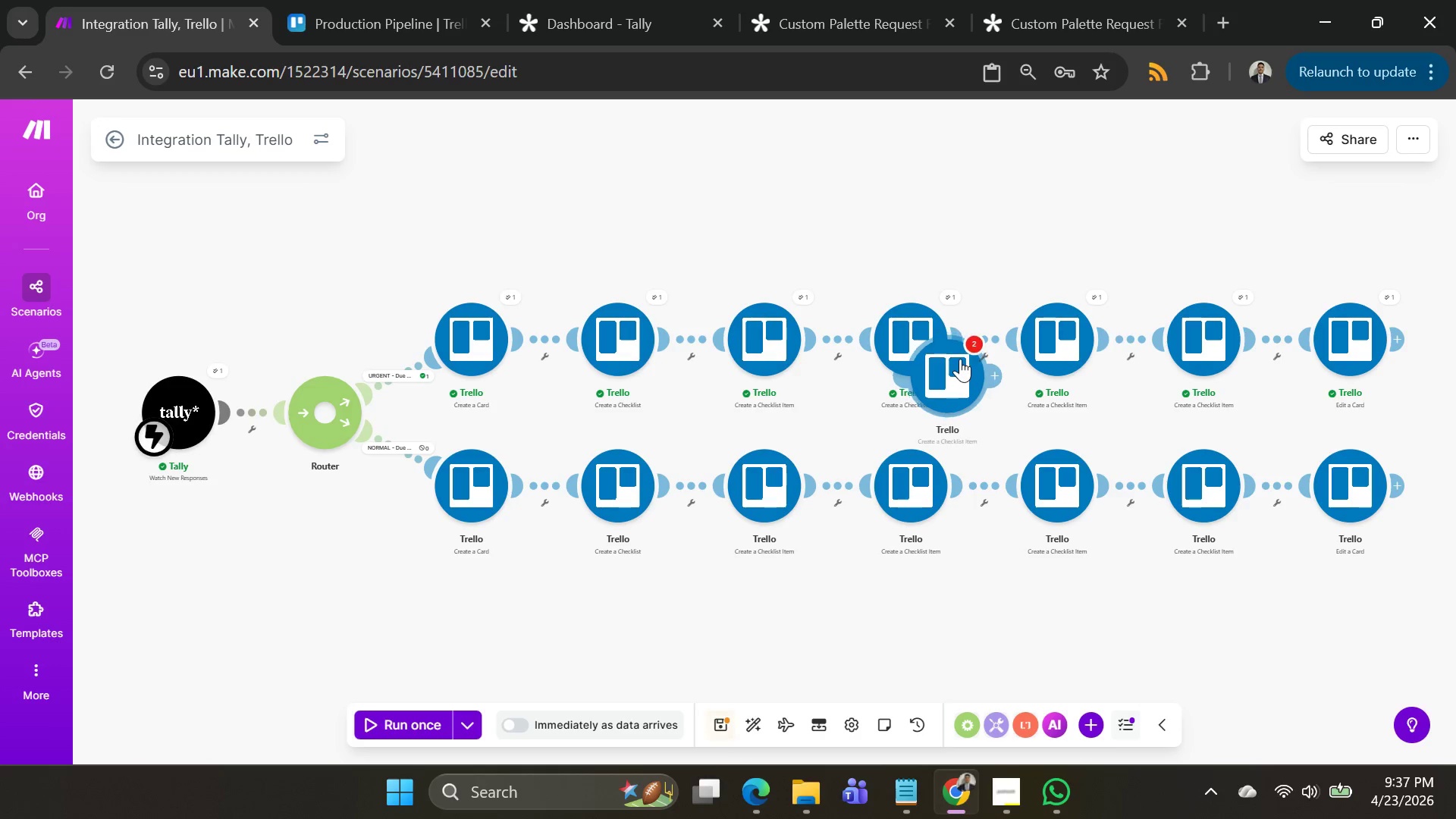 
left_click_drag(start_coordinate=[960, 358], to_coordinate=[1003, 325])
 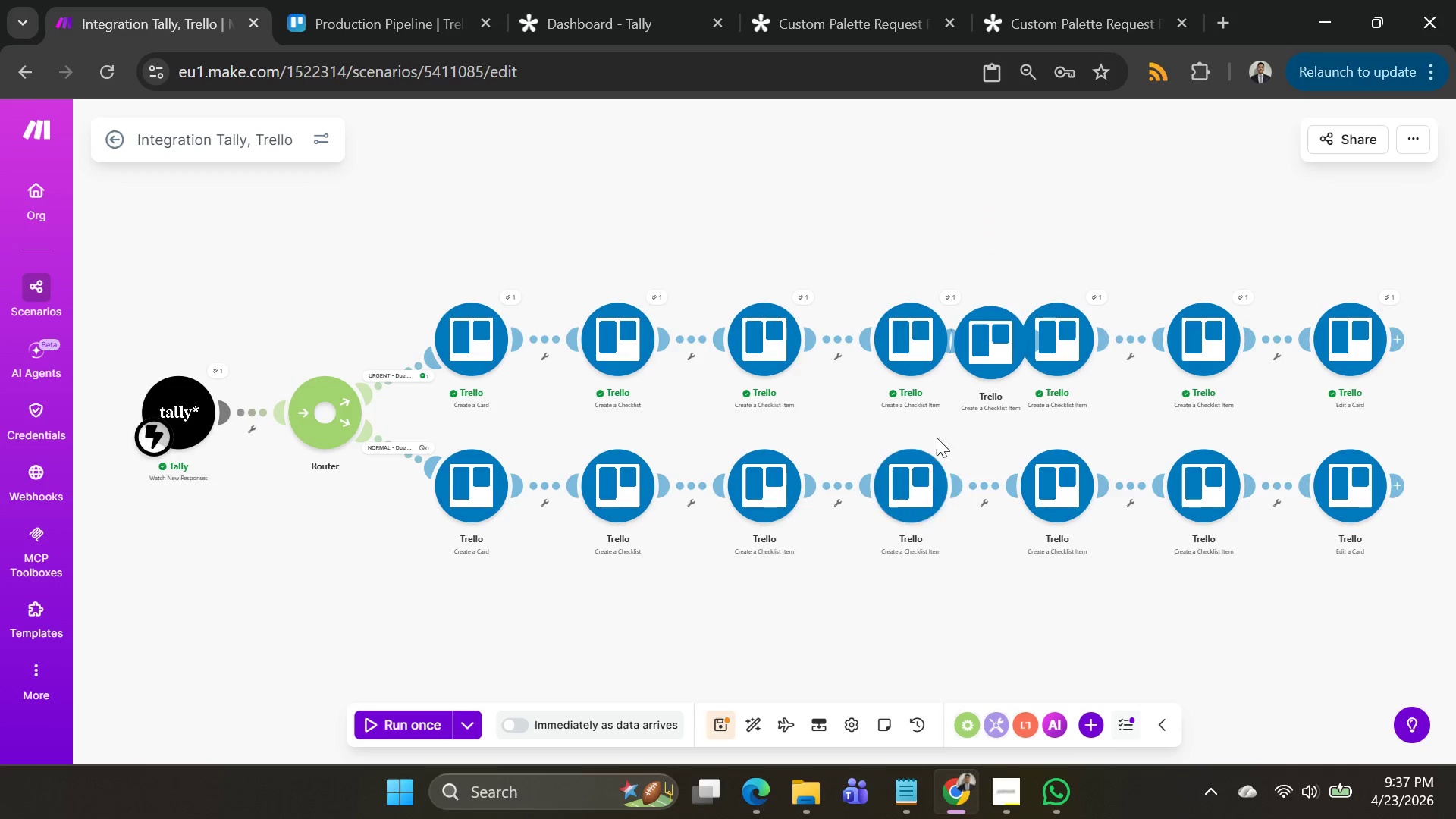 
left_click_drag(start_coordinate=[902, 337], to_coordinate=[828, 182])
 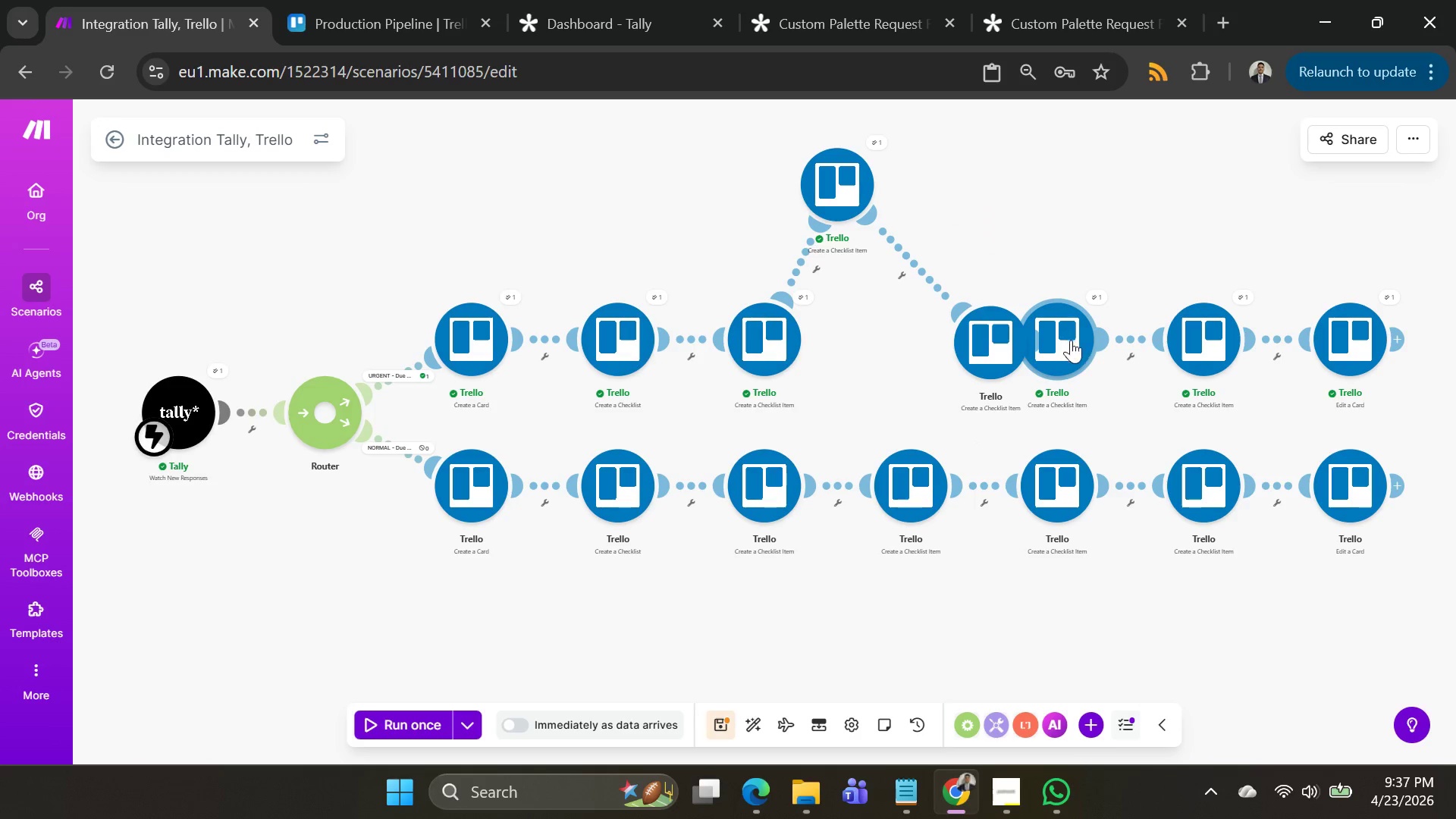 
left_click_drag(start_coordinate=[1071, 340], to_coordinate=[1077, 195])
 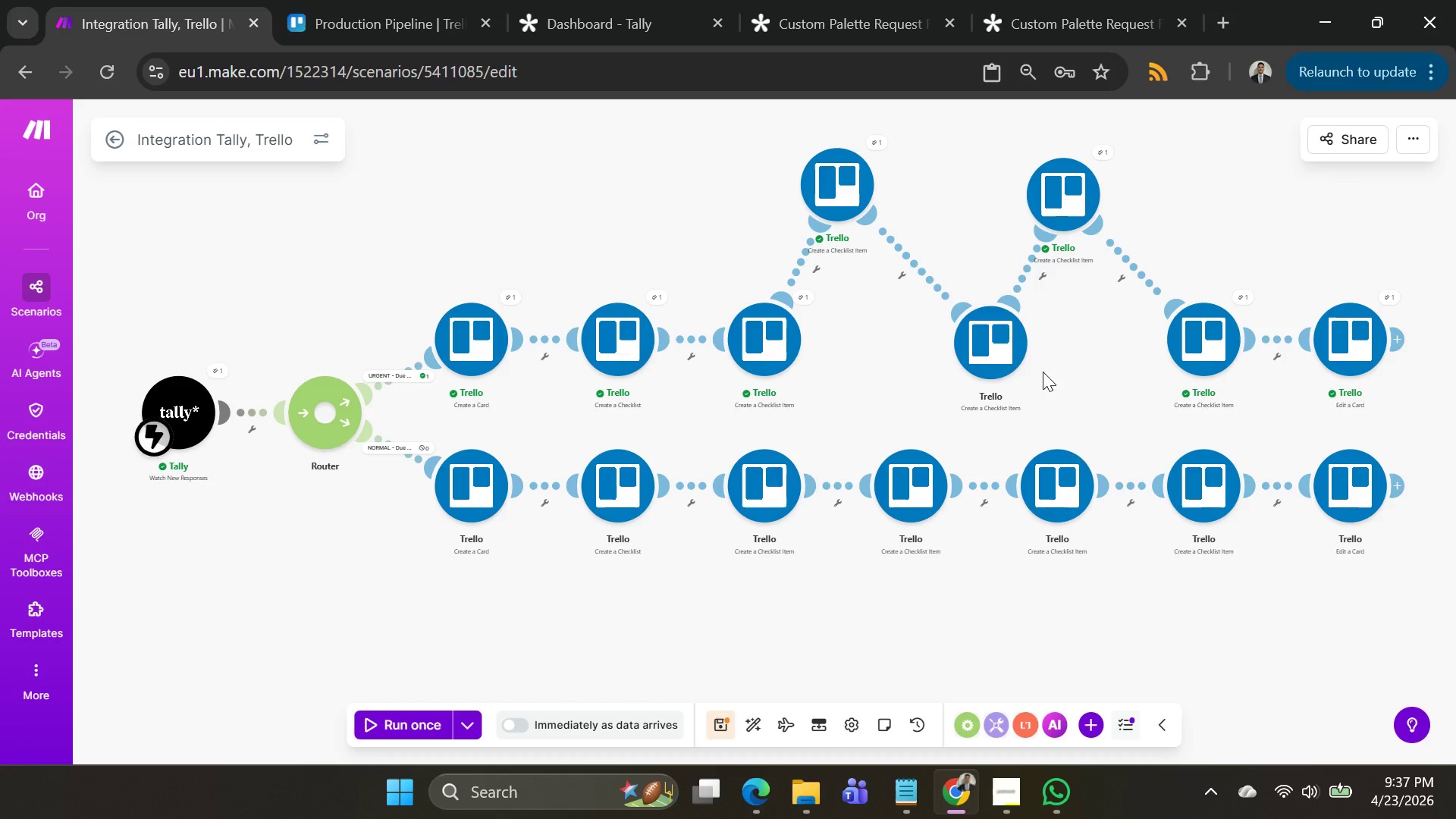 
wait(6.59)
 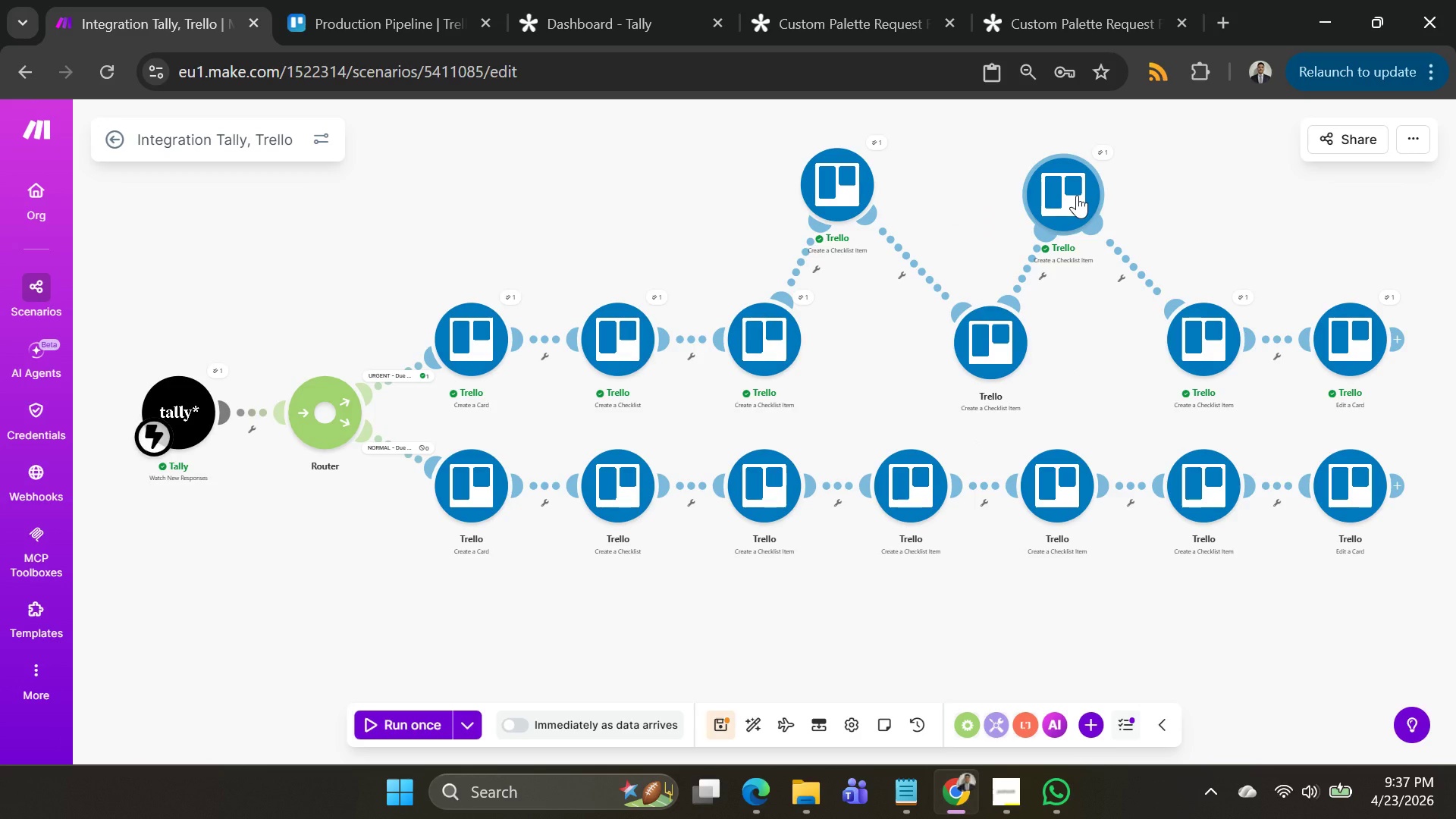 
left_click([995, 362])
 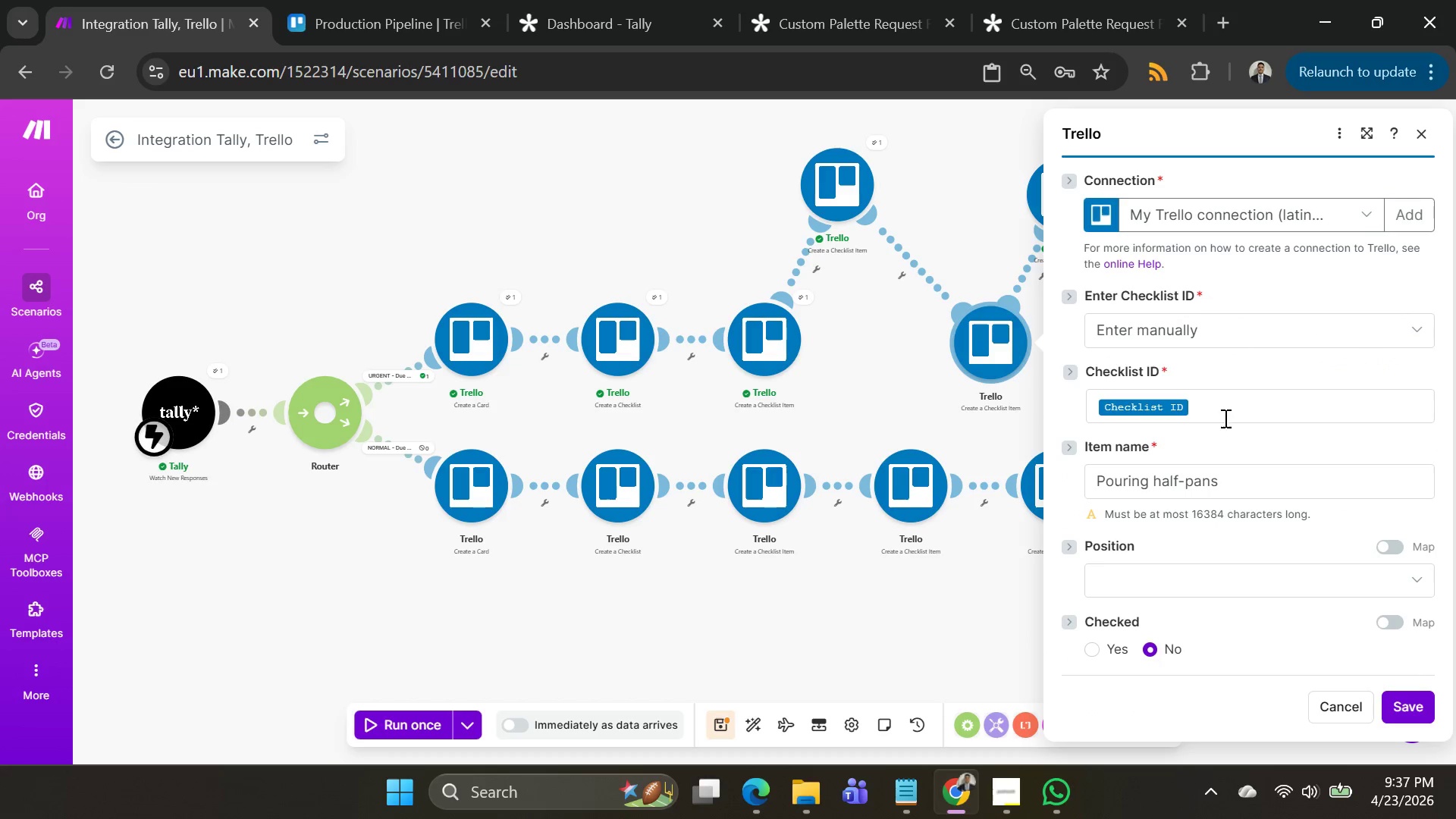 
left_click_drag(start_coordinate=[1240, 484], to_coordinate=[861, 438])
 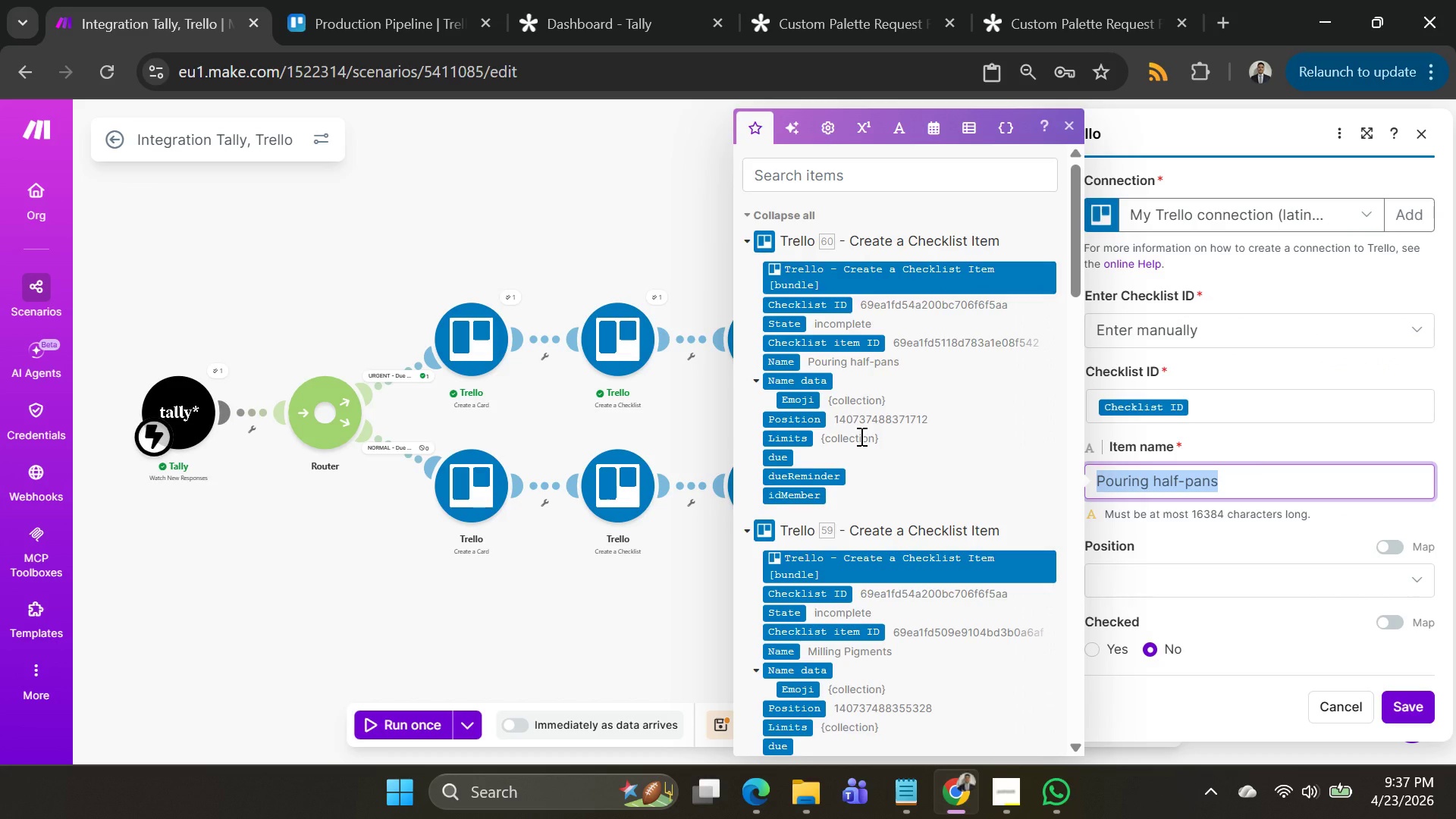 
key(Backspace)
 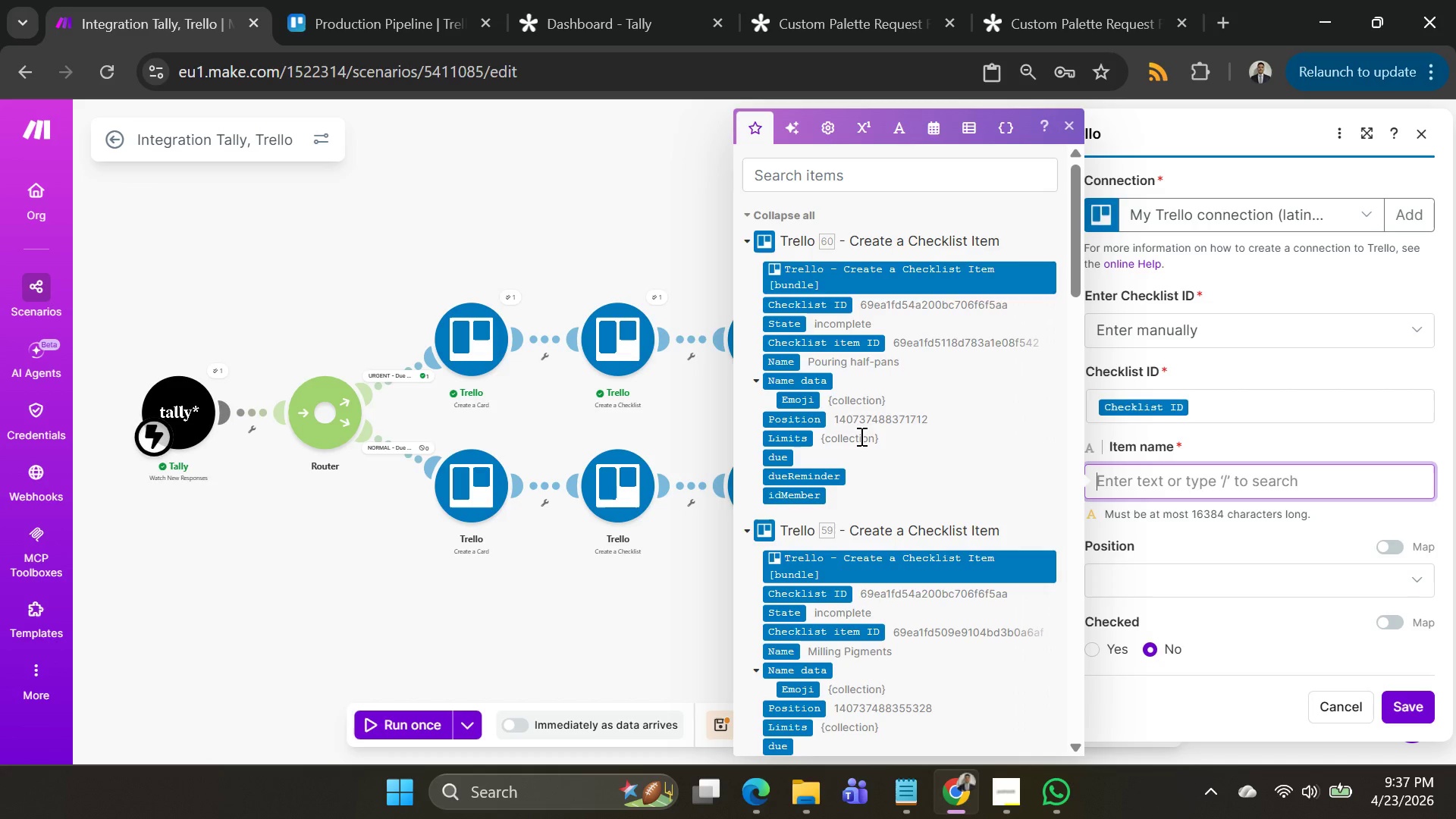 
type(Drying Cycle)
 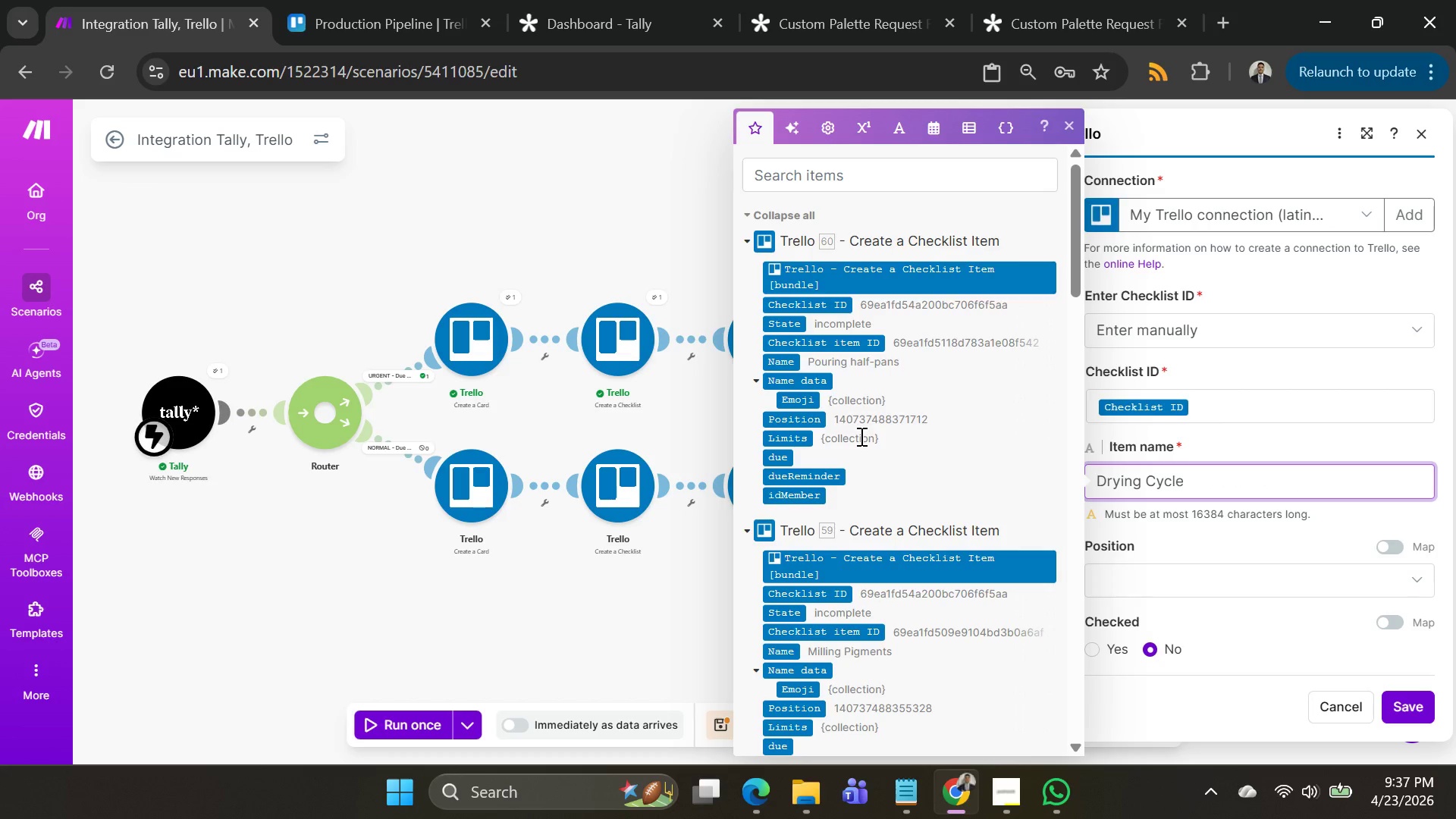 
wait(7.55)
 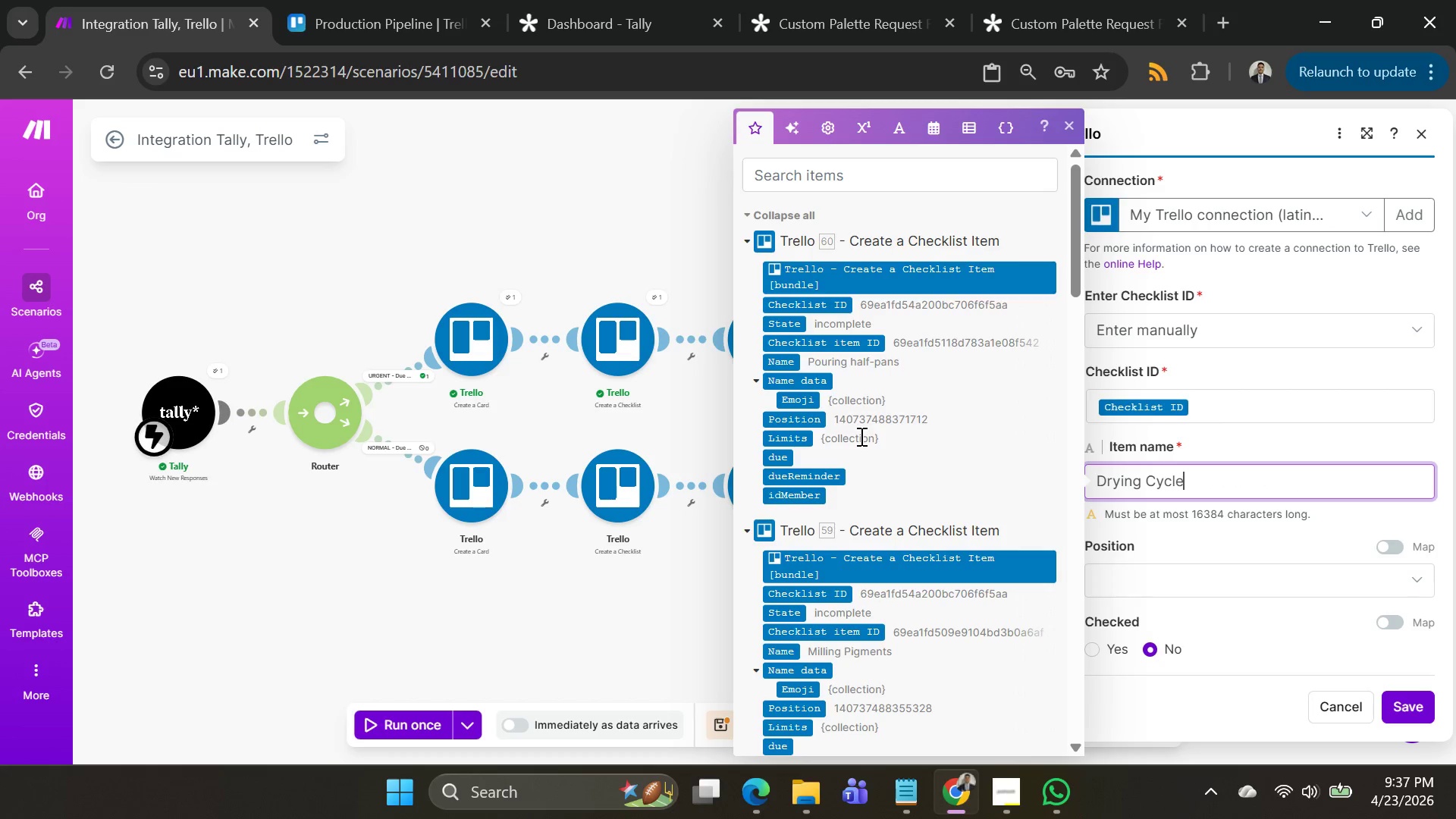 
left_click([1153, 474])
 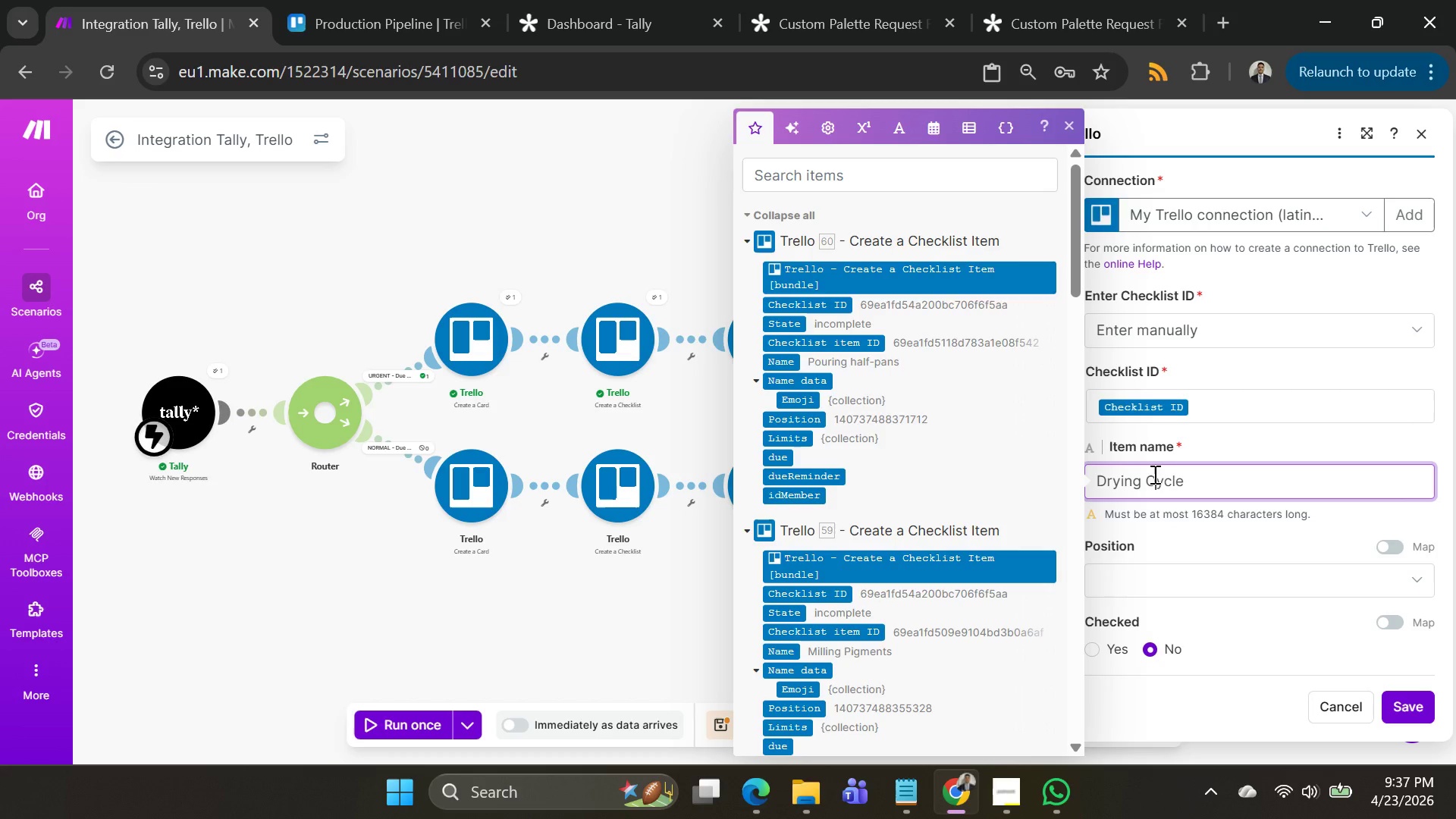 
key(Backspace)
 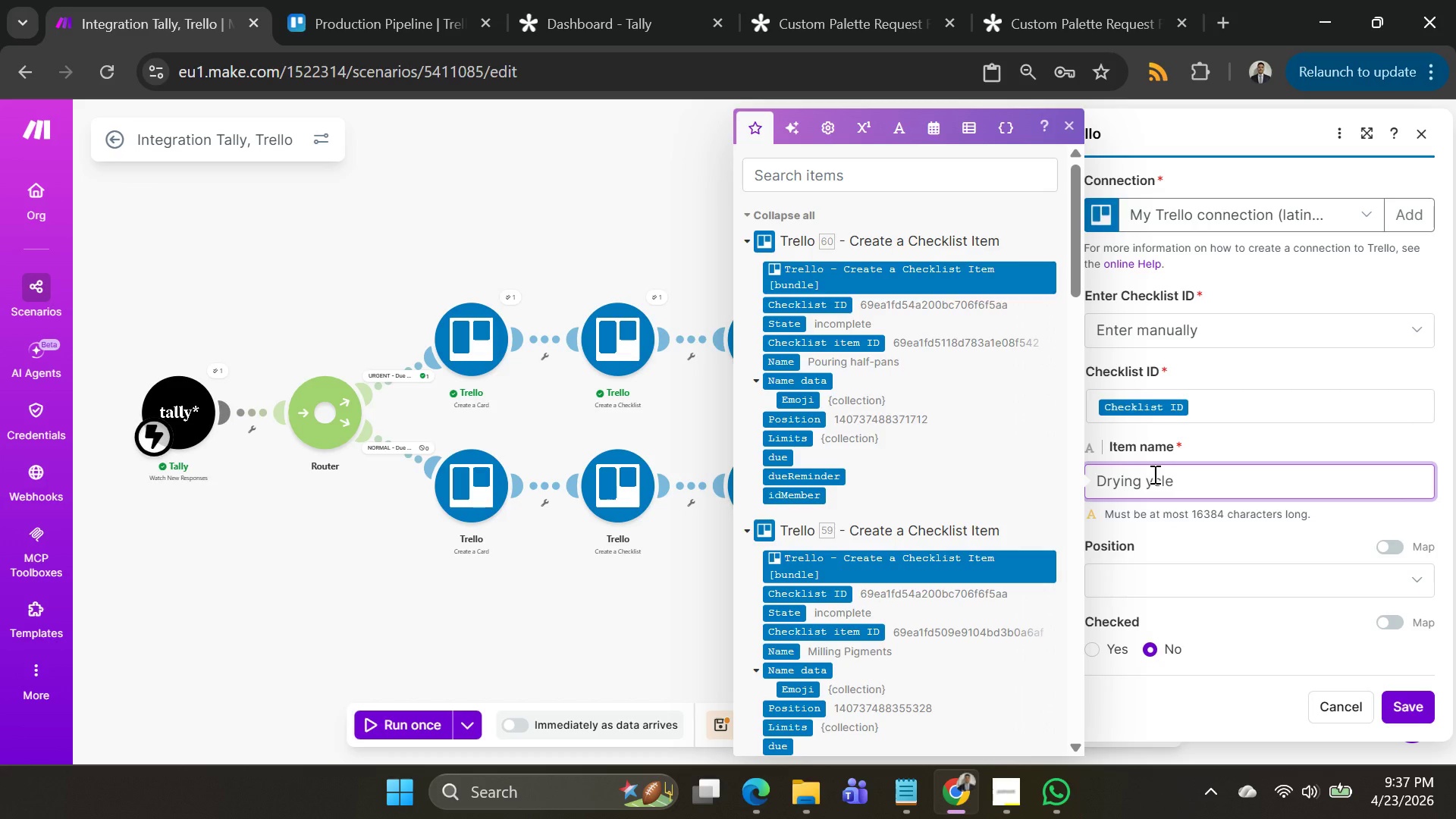 
key(C)
 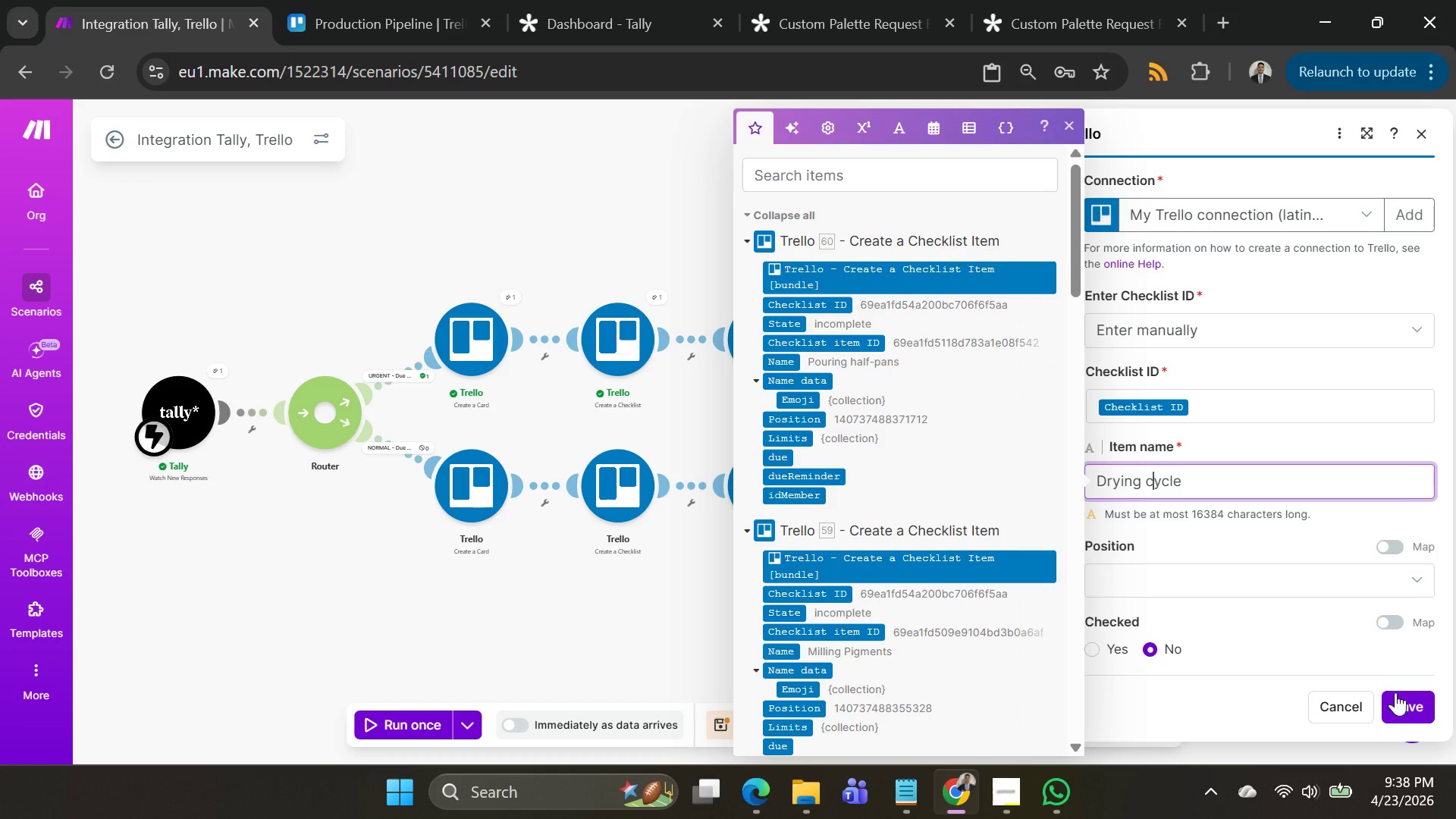 
left_click([1401, 700])
 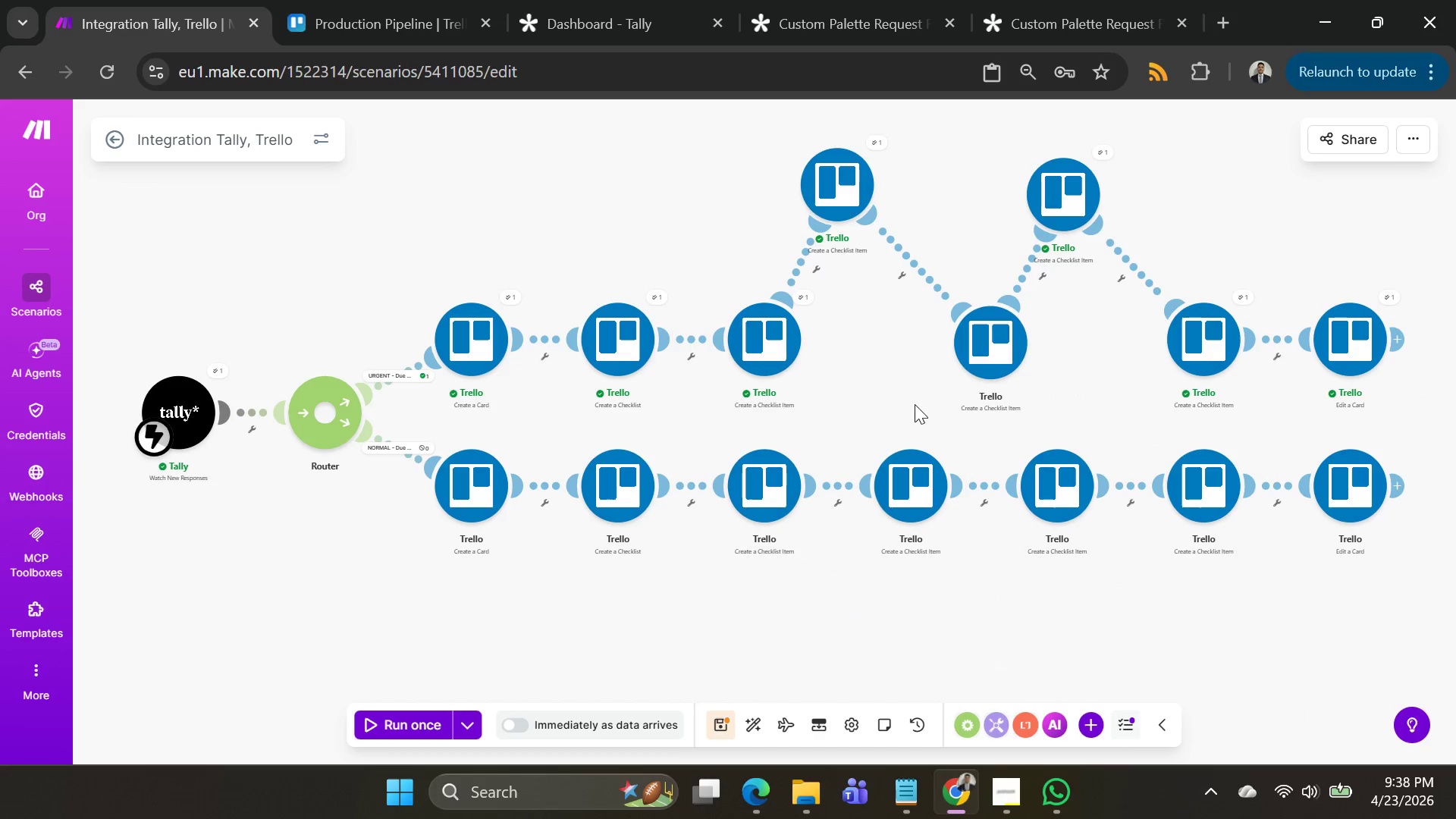 
left_click([929, 474])
 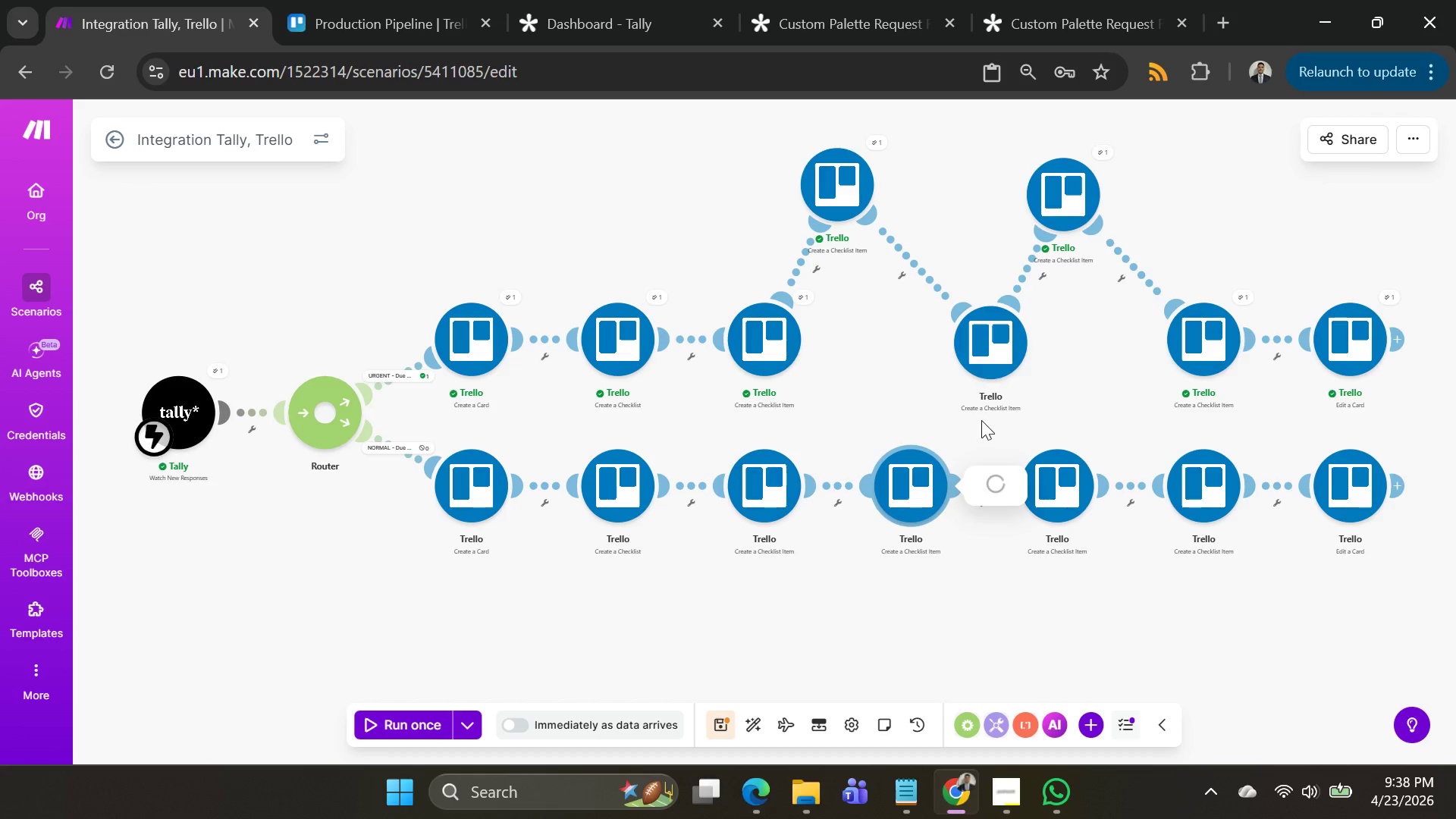 
mouse_move([970, 397])
 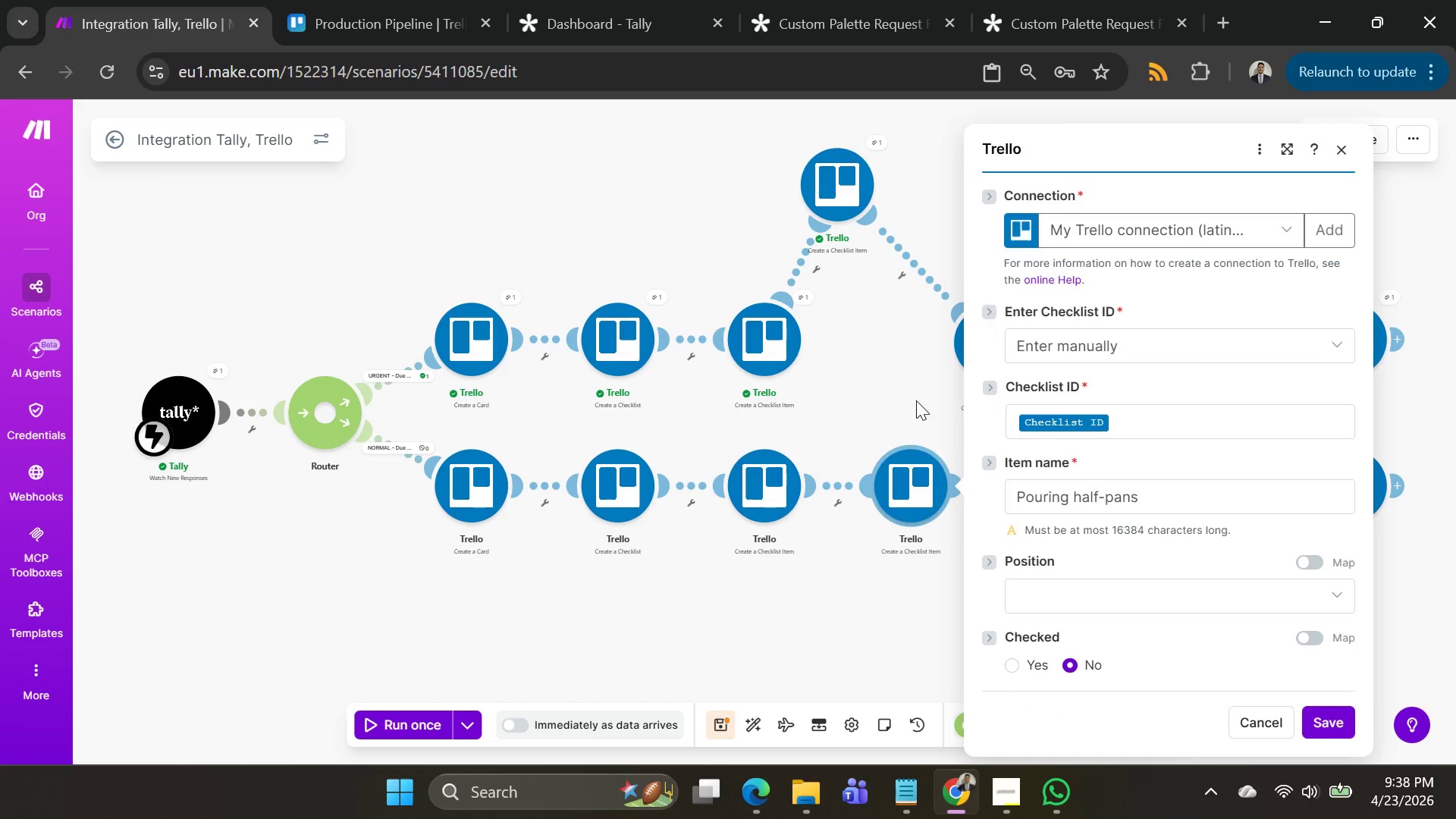 
left_click([916, 400])
 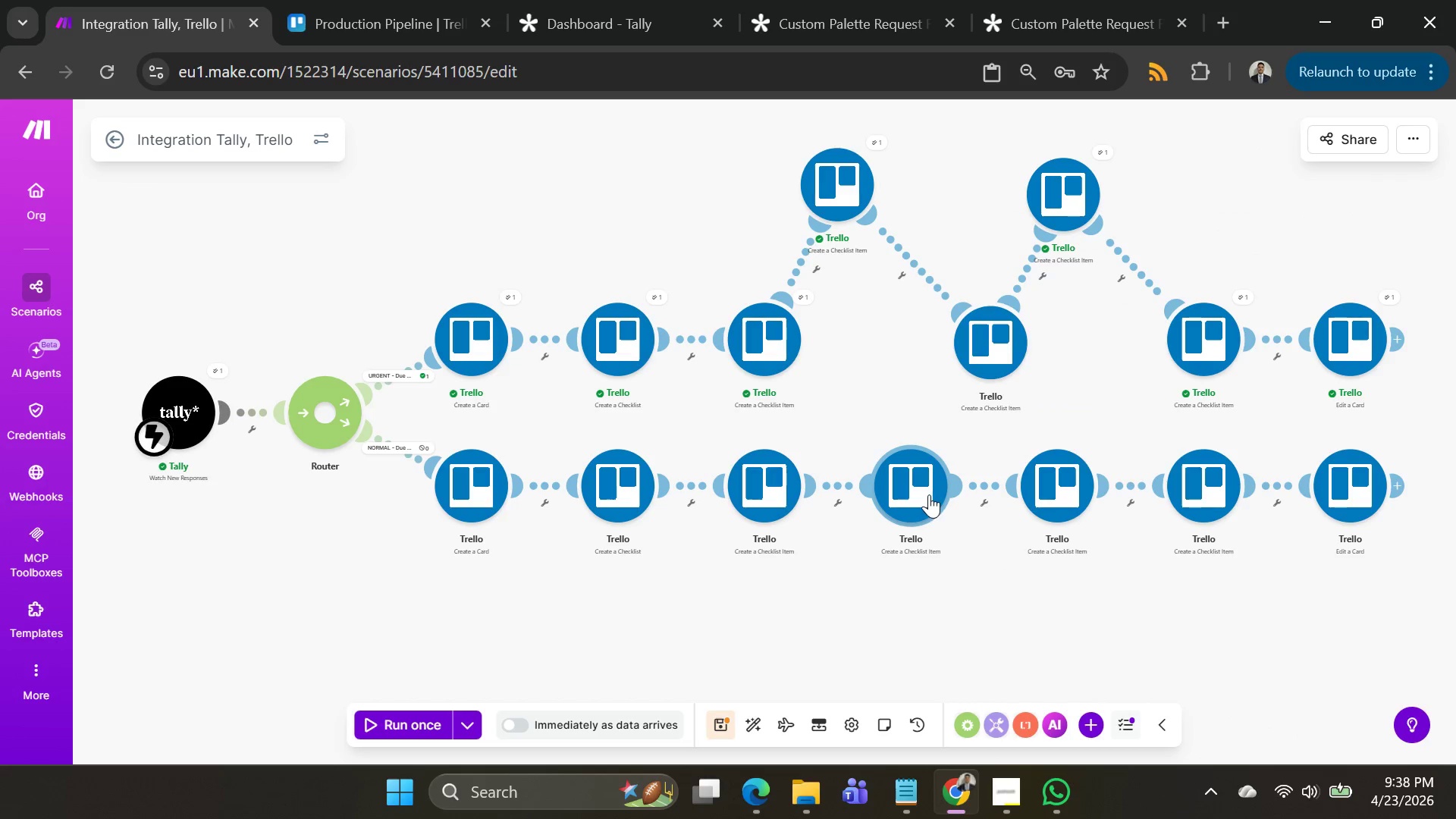 
right_click([929, 494])
 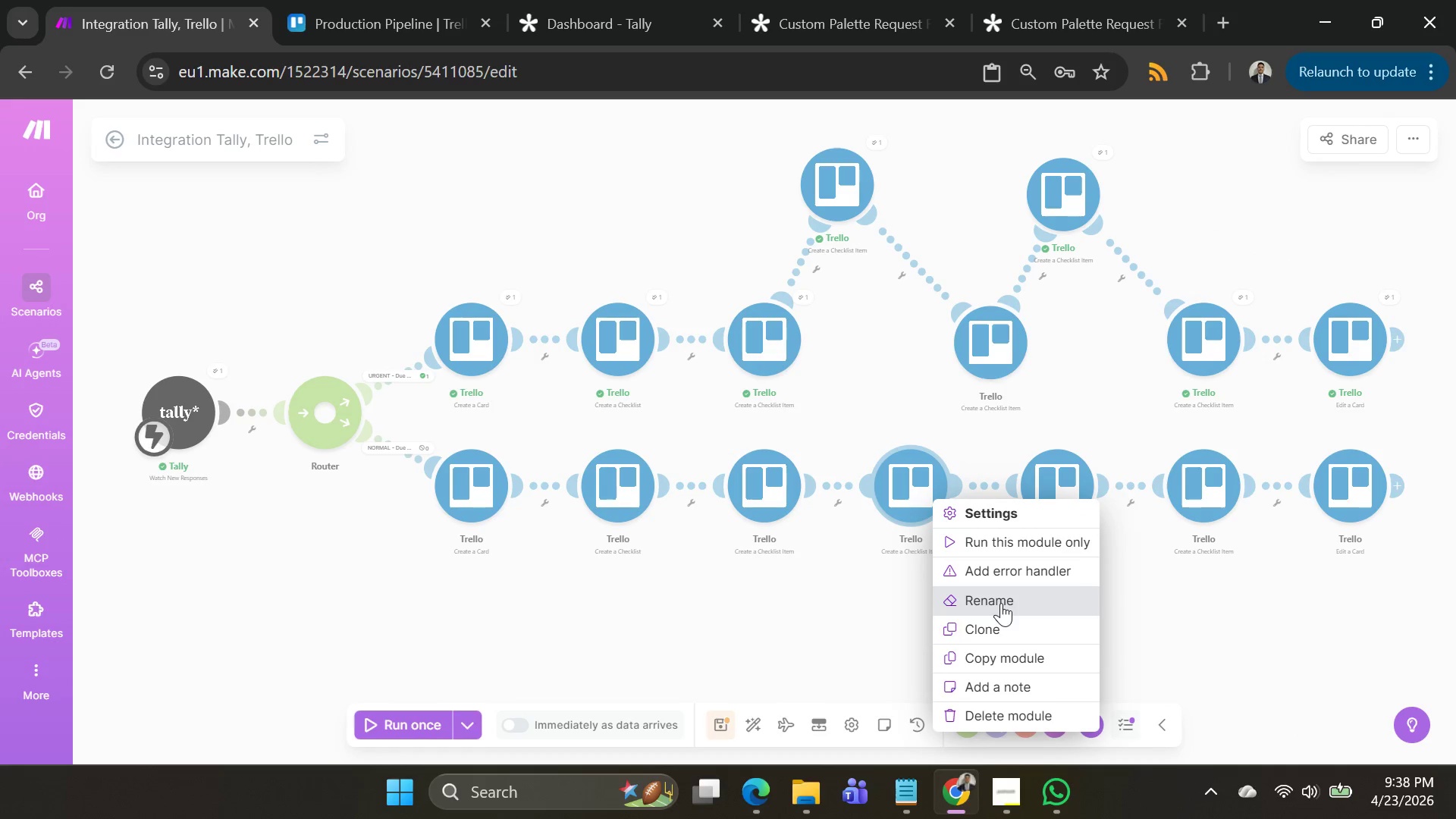 
left_click([999, 625])
 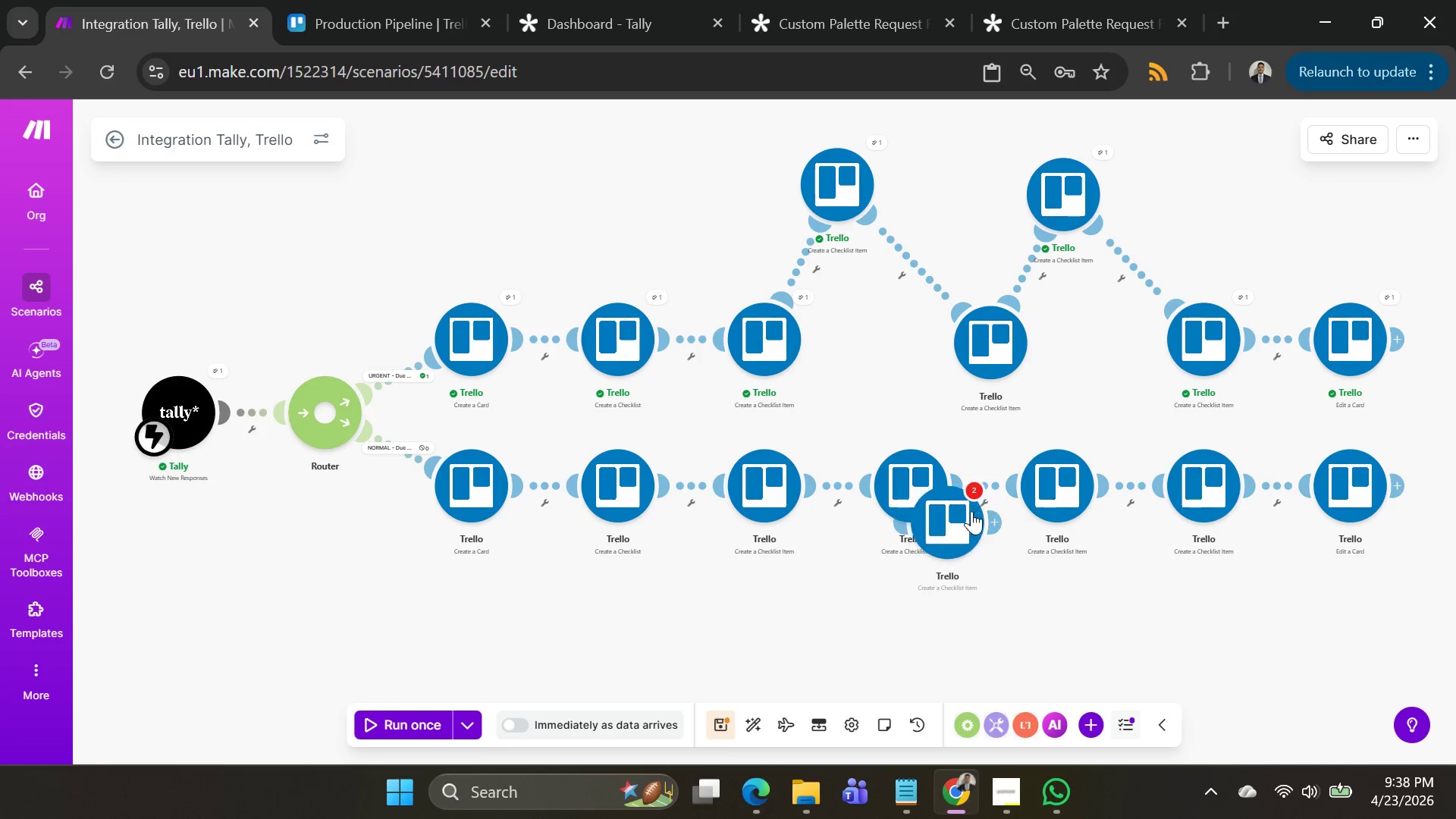 
left_click_drag(start_coordinate=[970, 516], to_coordinate=[981, 510])
 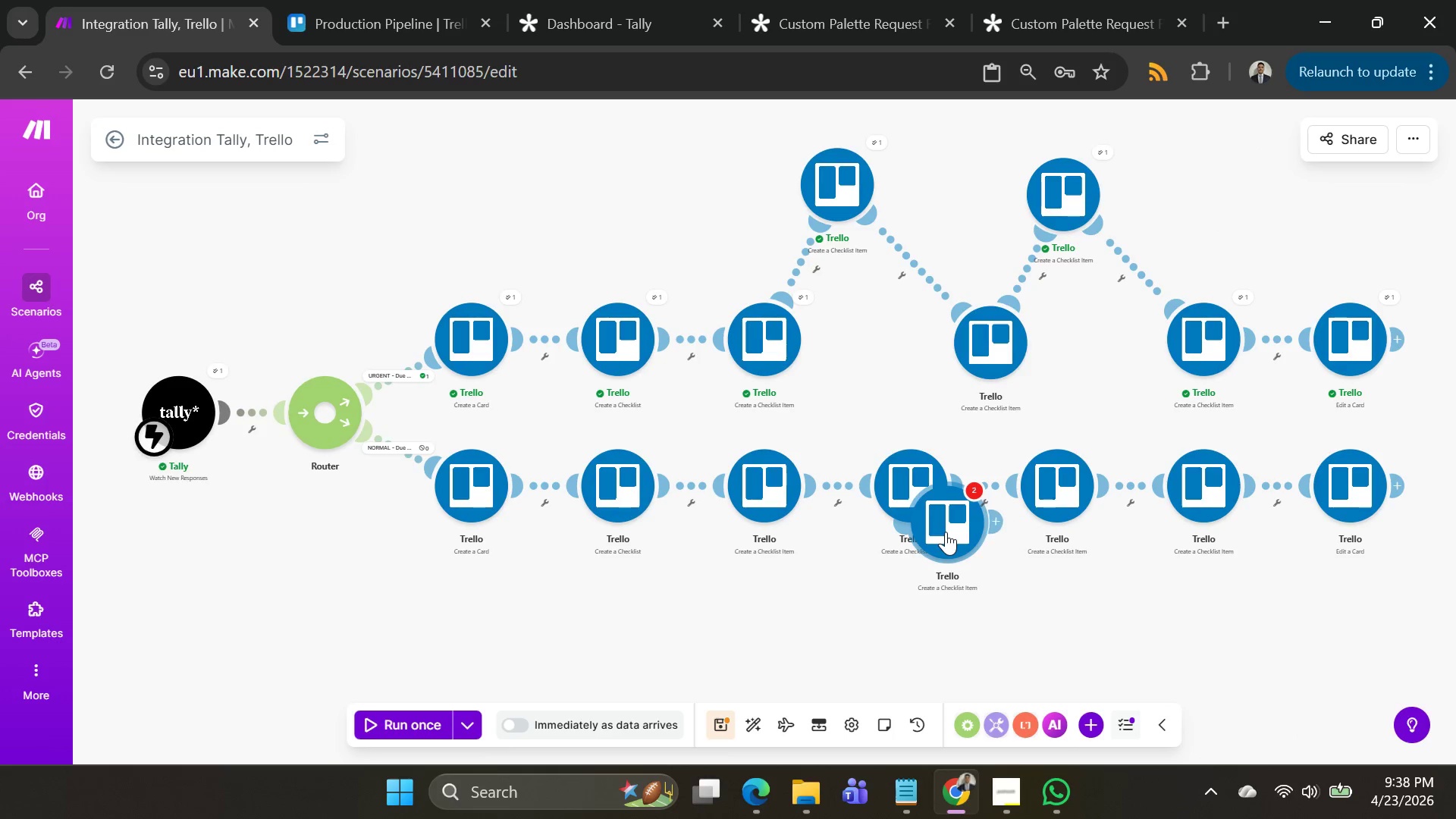 
left_click_drag(start_coordinate=[945, 531], to_coordinate=[984, 534])
 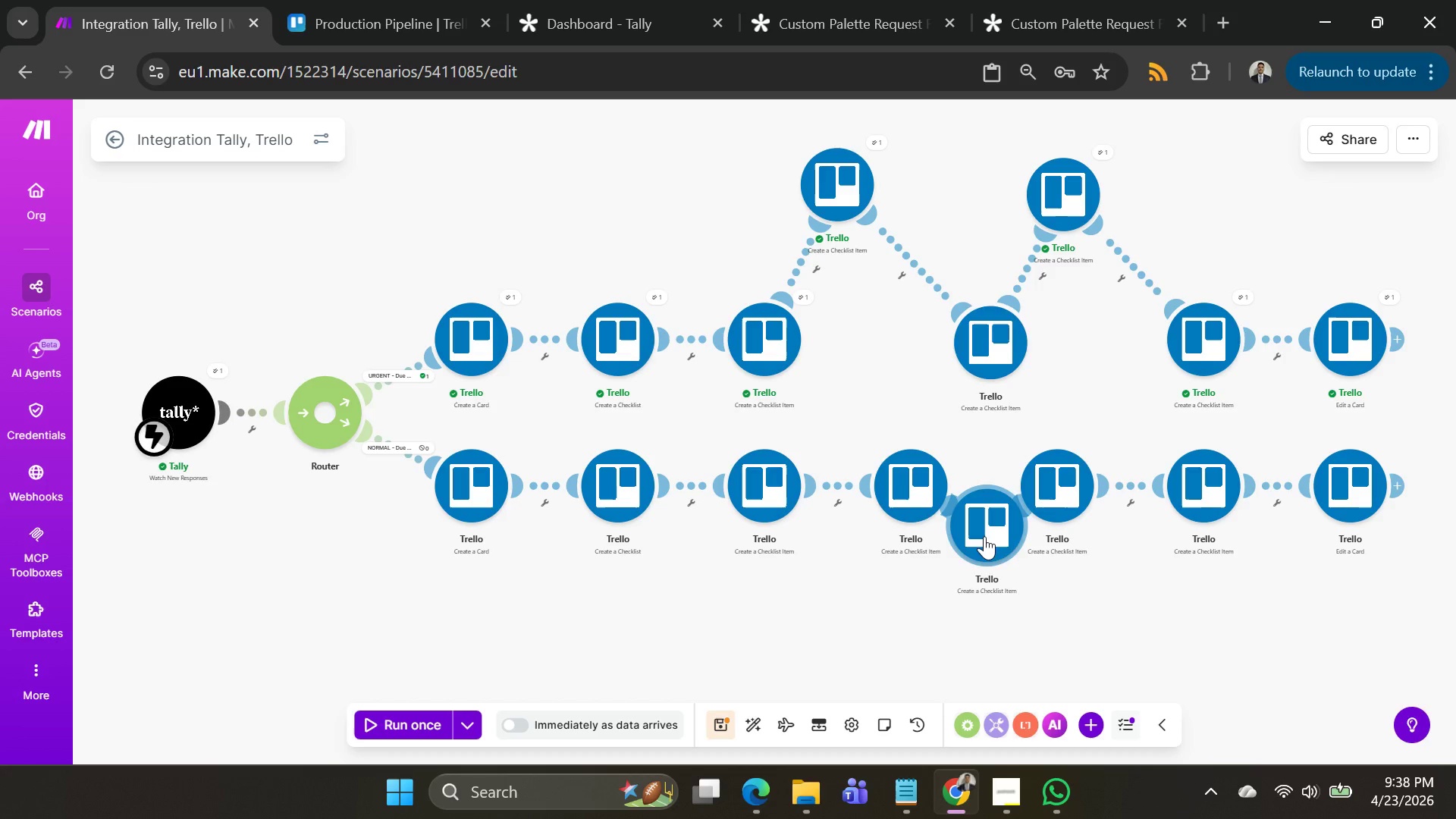 
left_click_drag(start_coordinate=[984, 534], to_coordinate=[989, 634])
 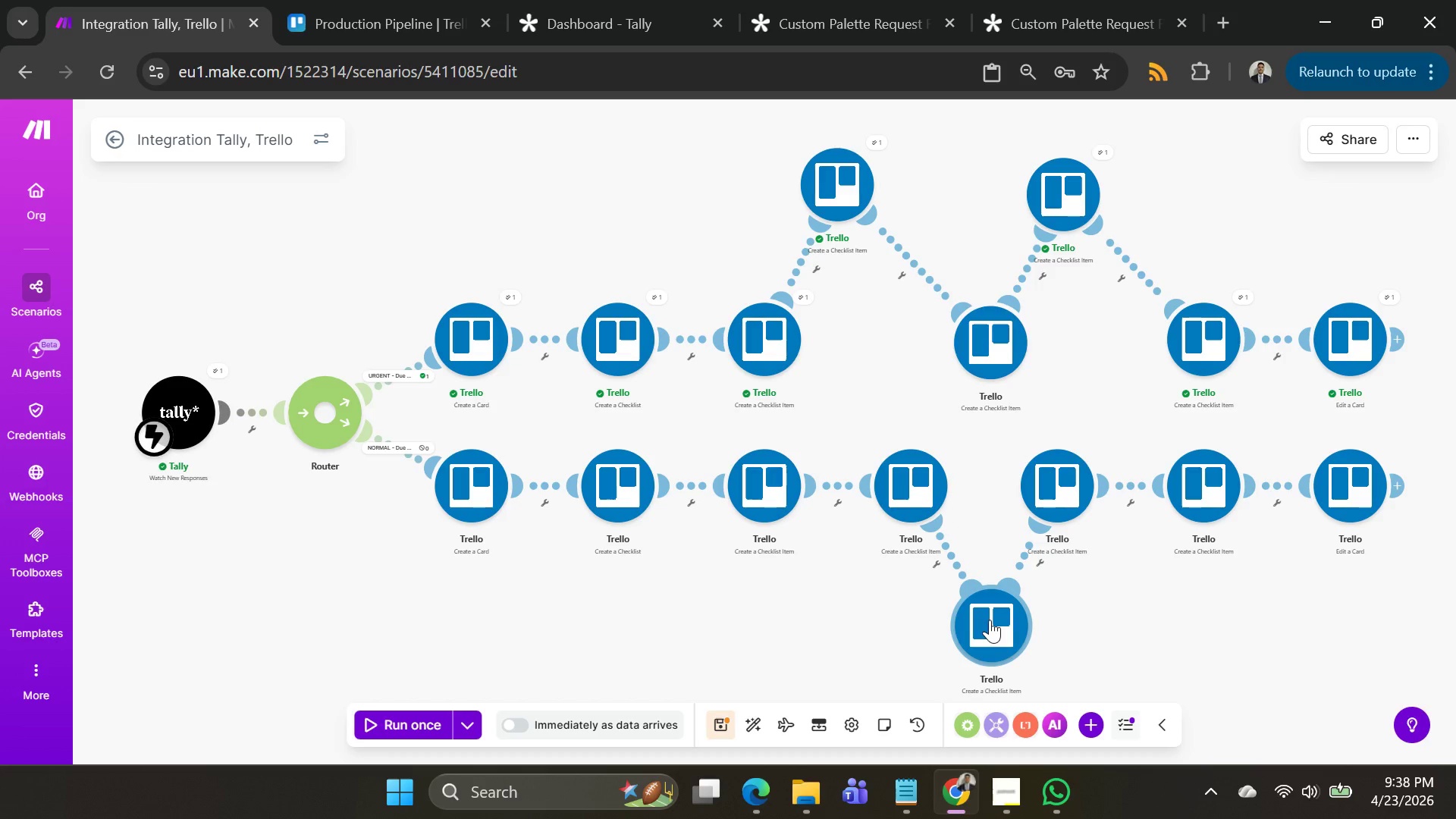 
right_click([990, 620])
 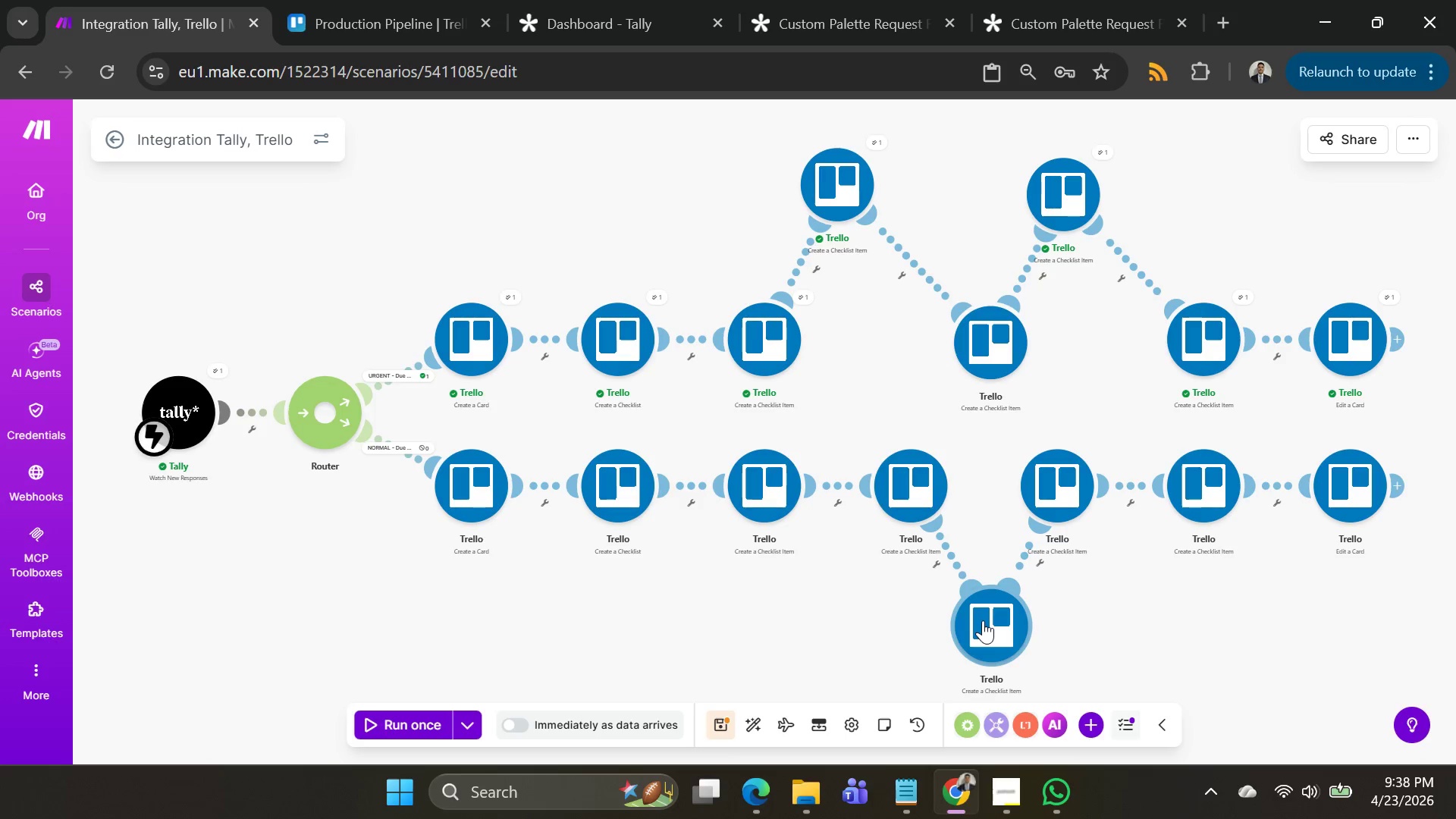 
double_click([983, 620])
 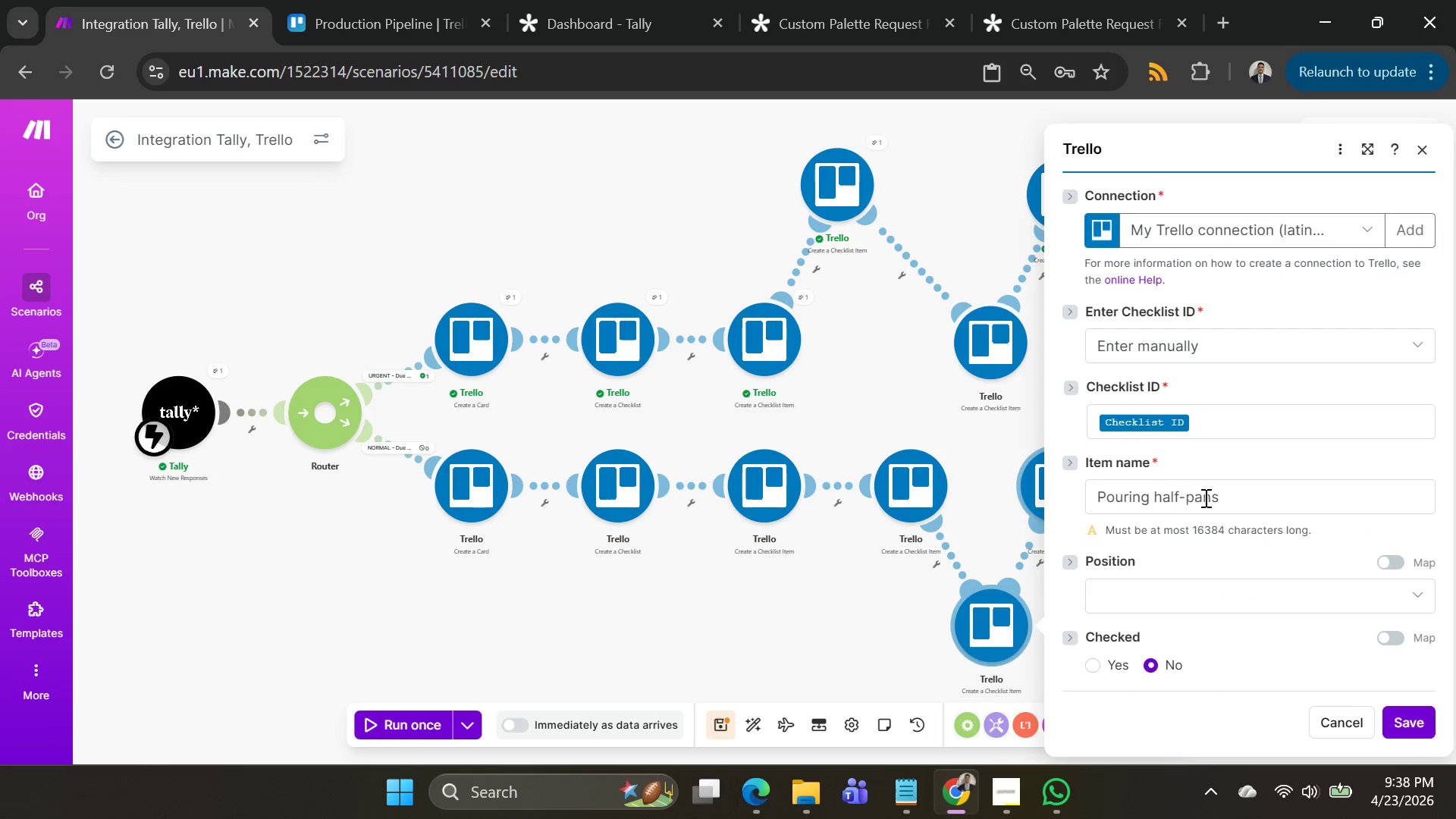 
left_click_drag(start_coordinate=[1232, 494], to_coordinate=[955, 503])
 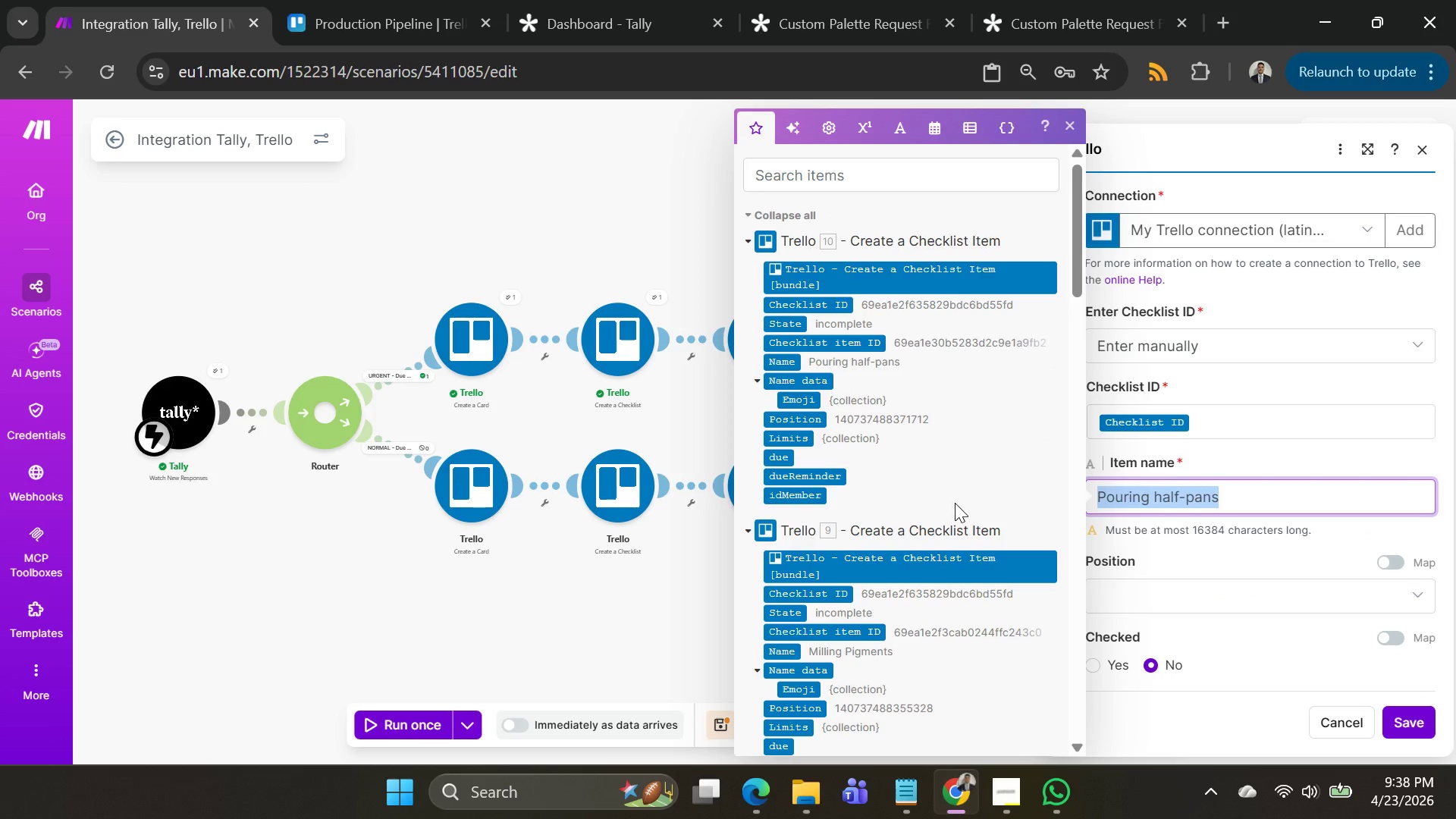 
type(Drying )
 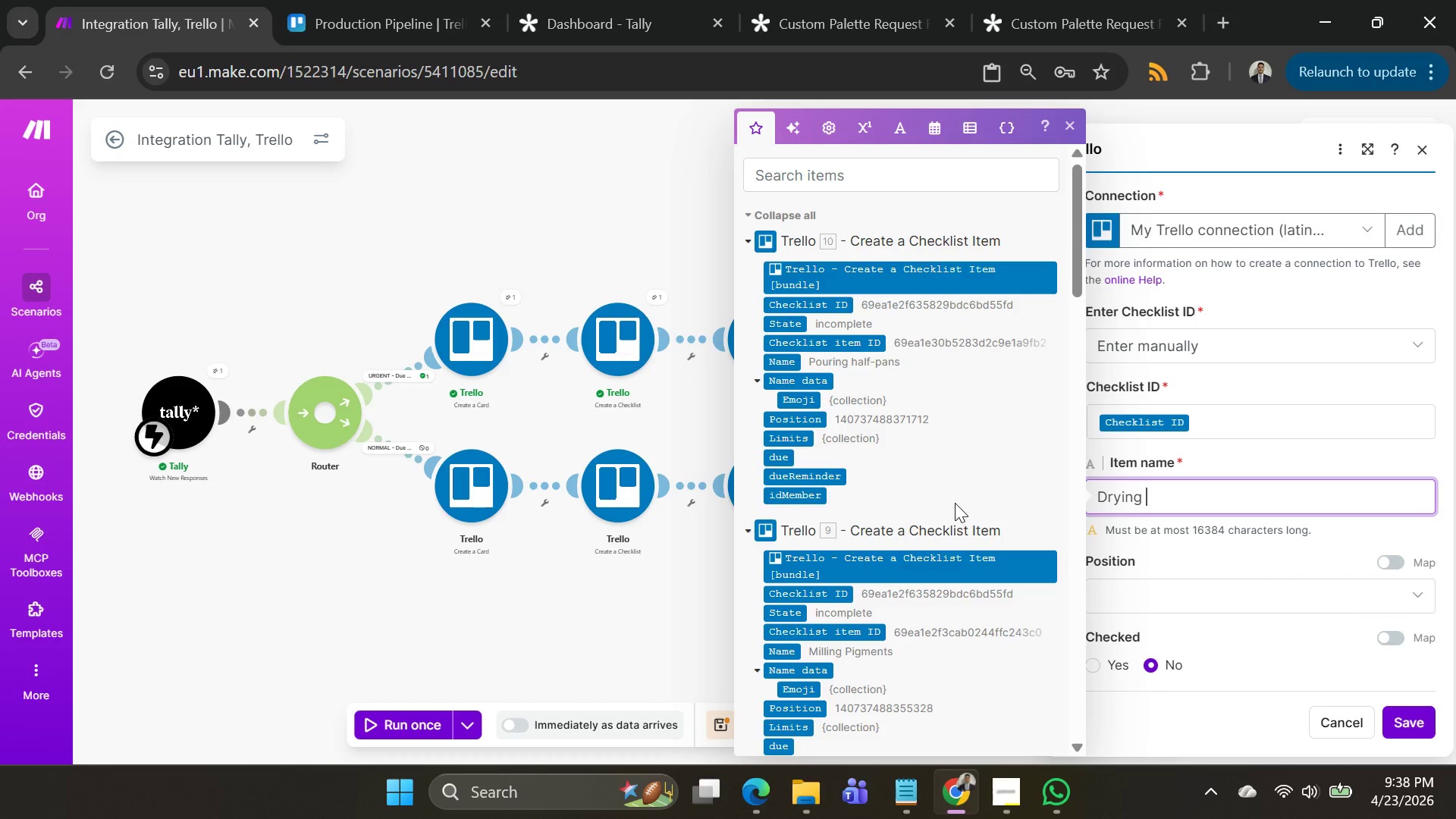 
type(cycle)
 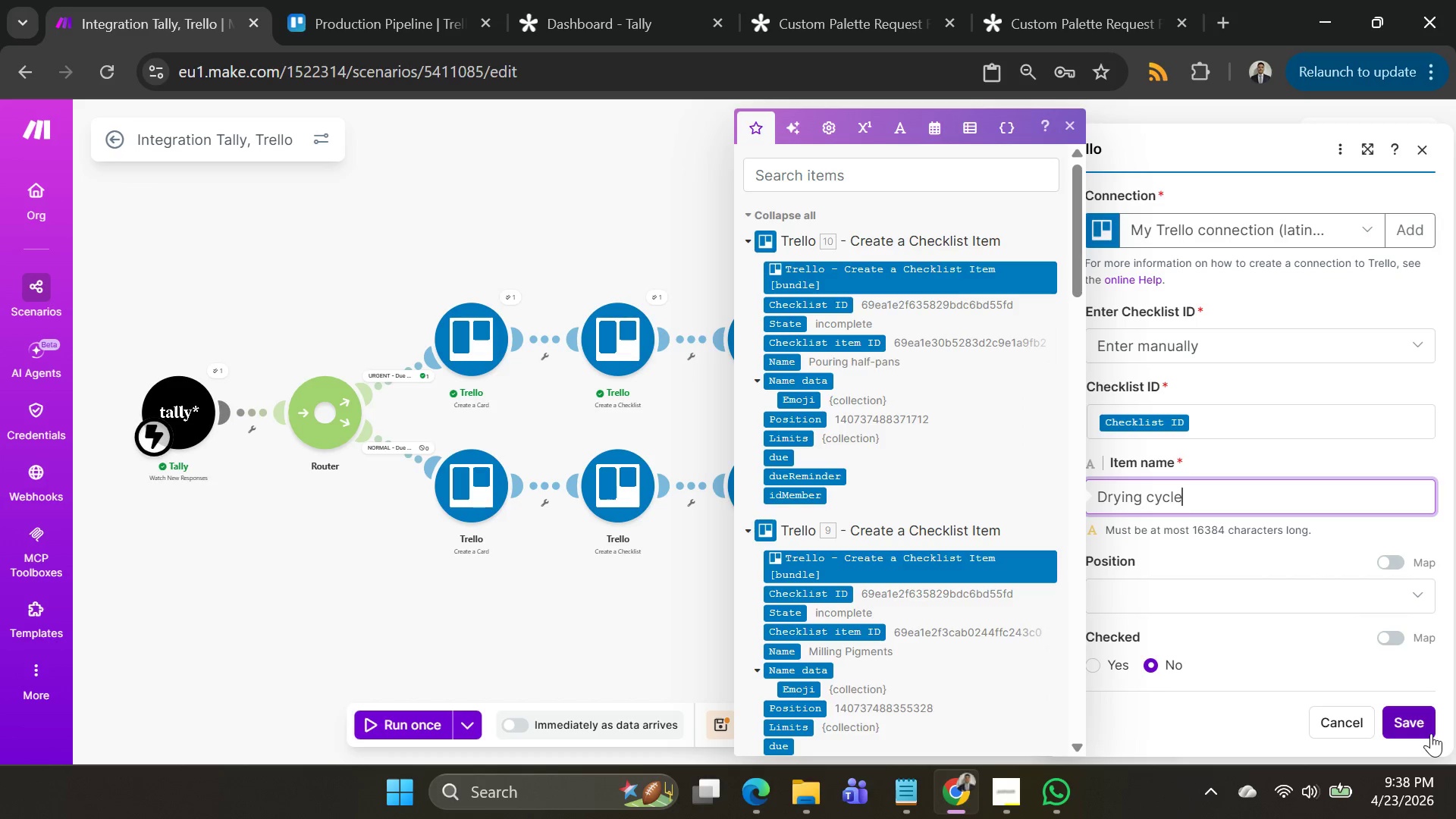 
left_click([1423, 726])
 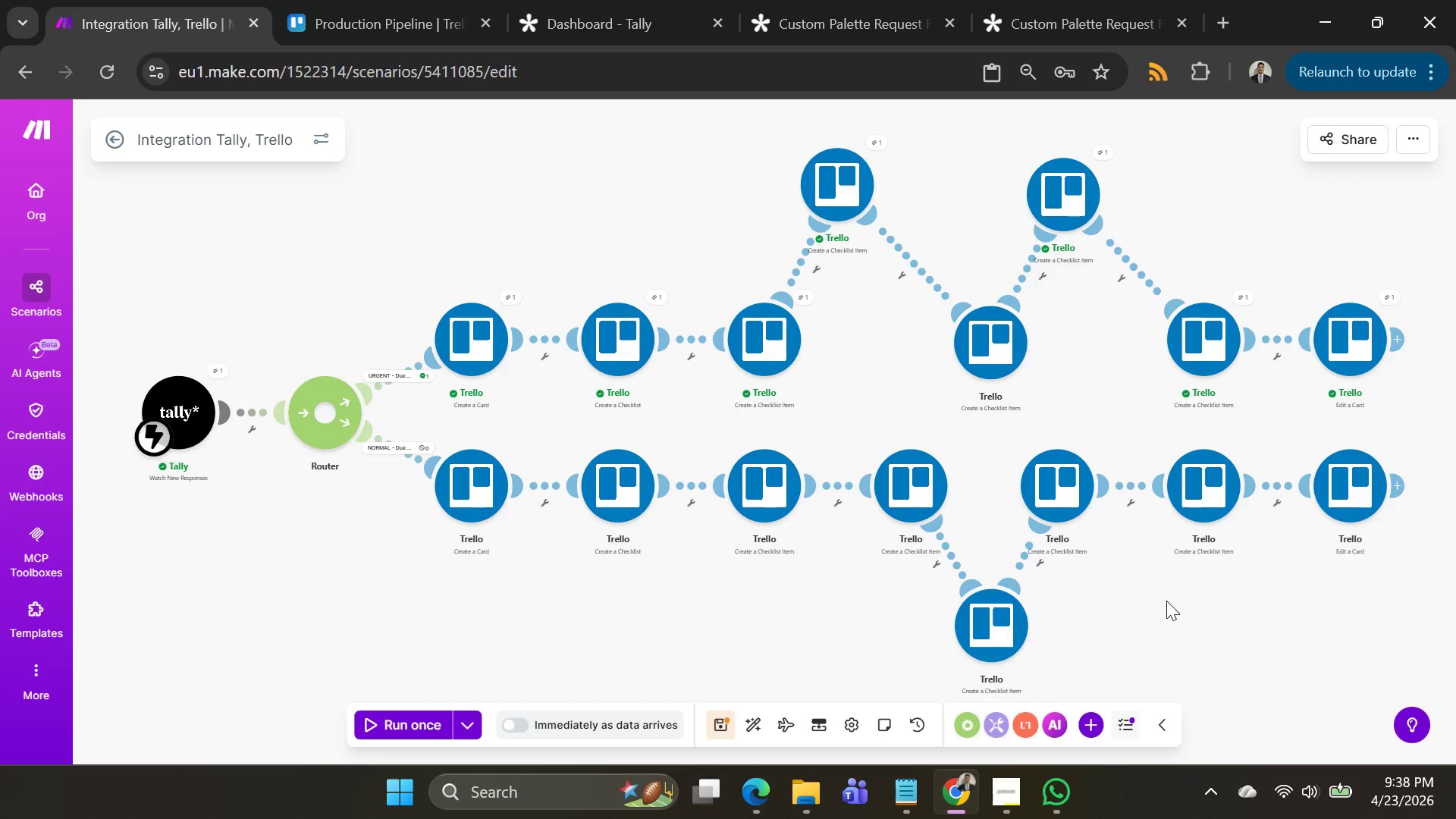 
wait(20.52)
 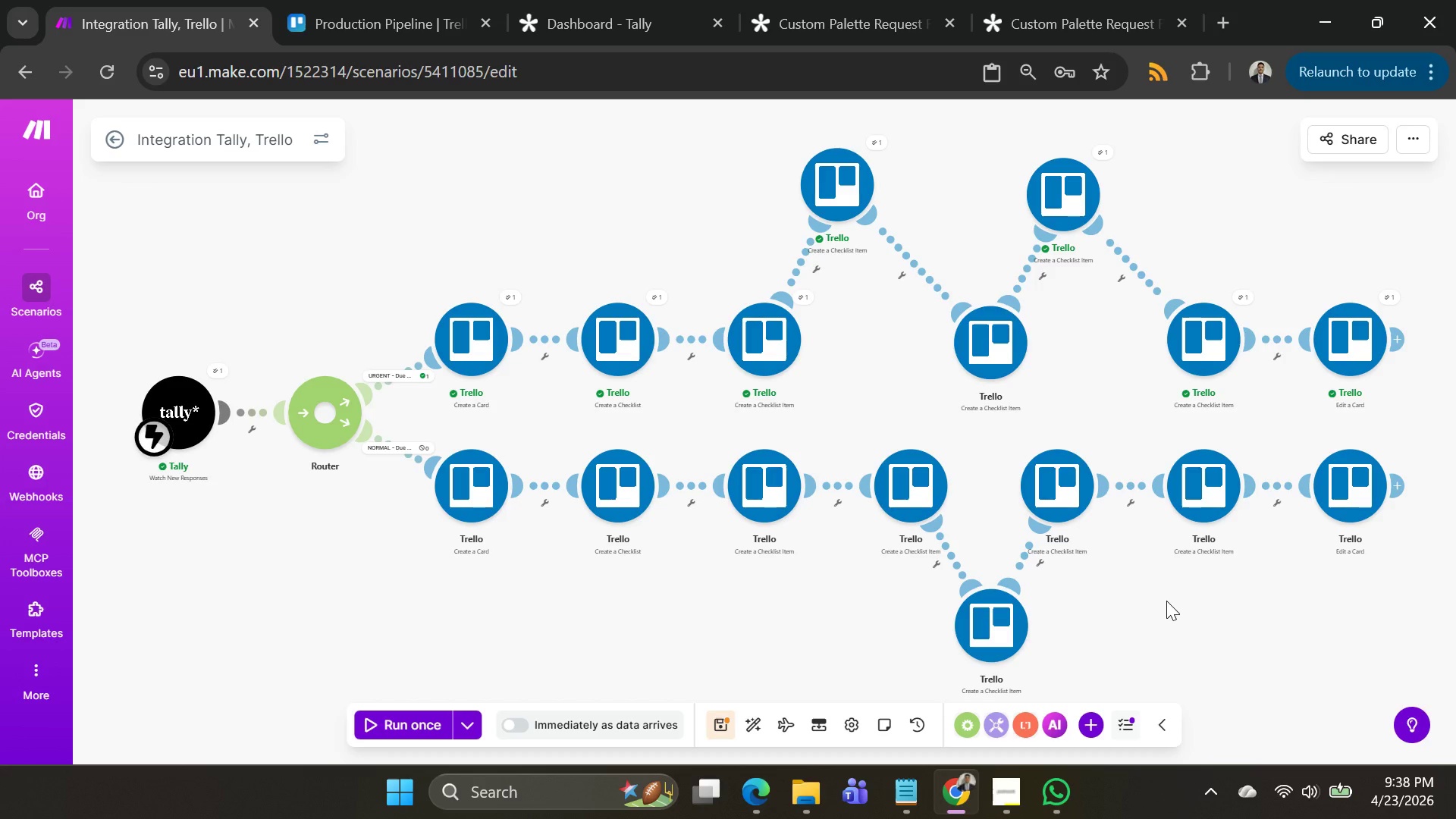 
left_click([727, 729])
 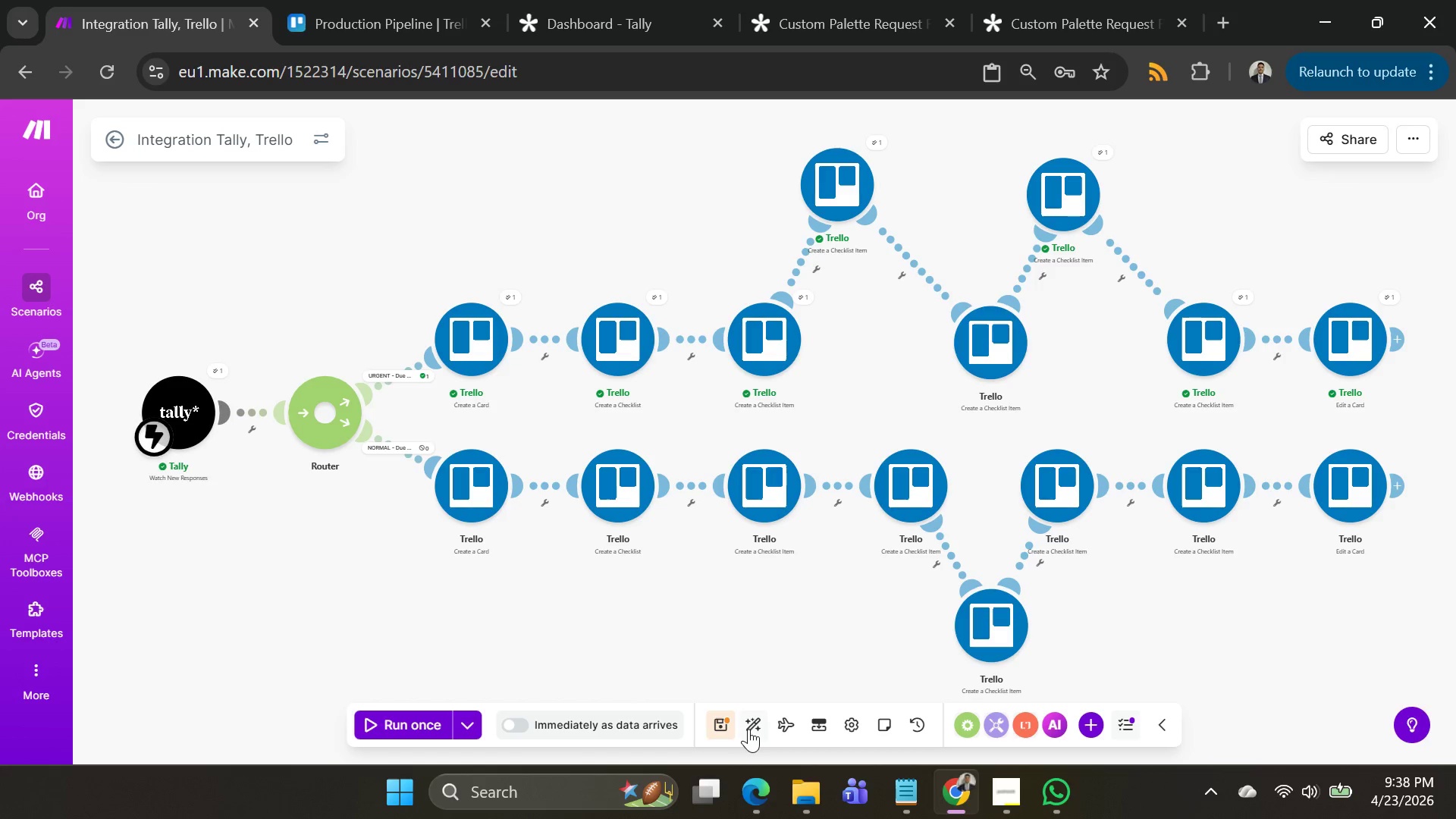 
left_click([748, 729])
 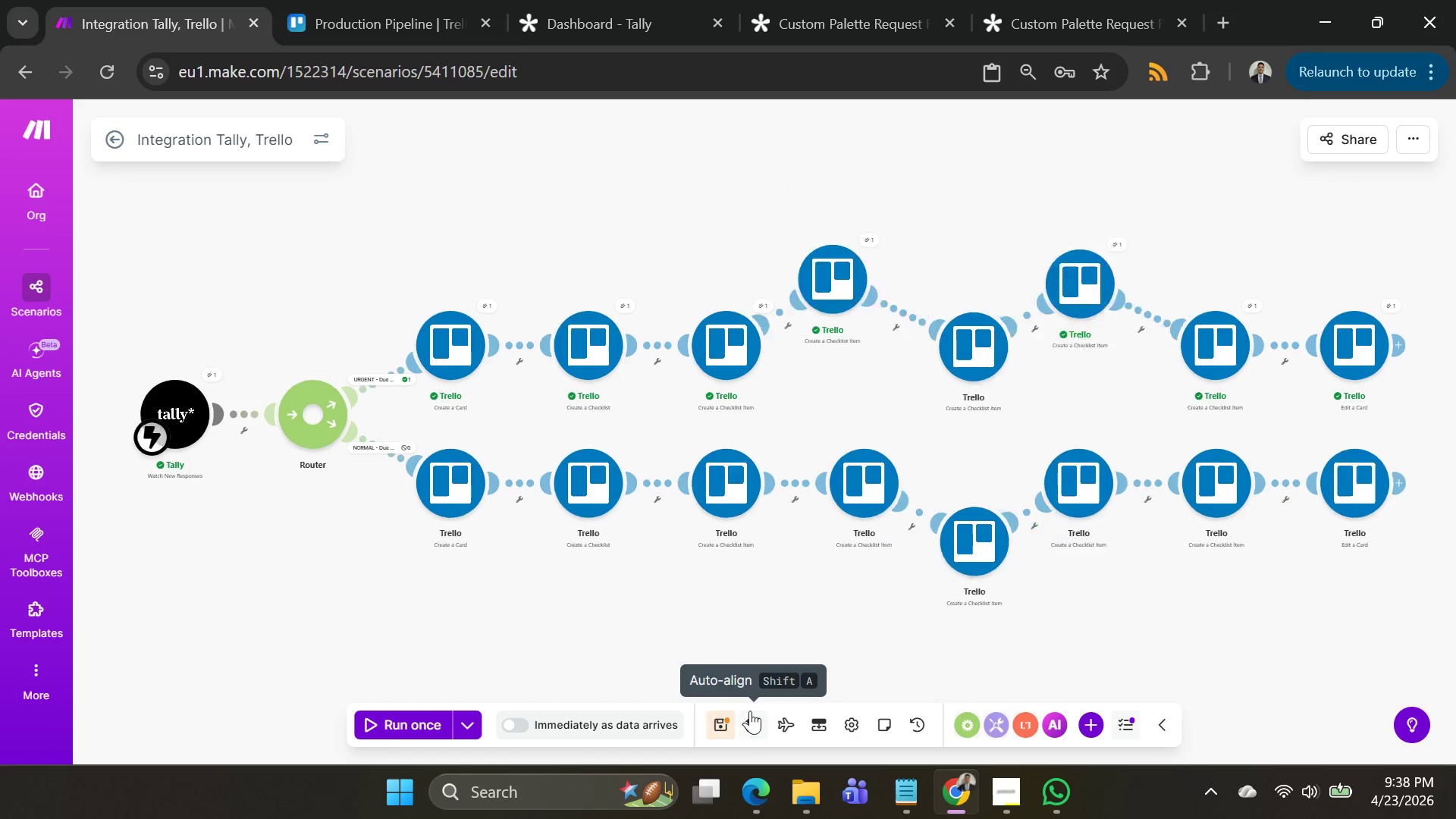 
mouse_move([704, 599])
 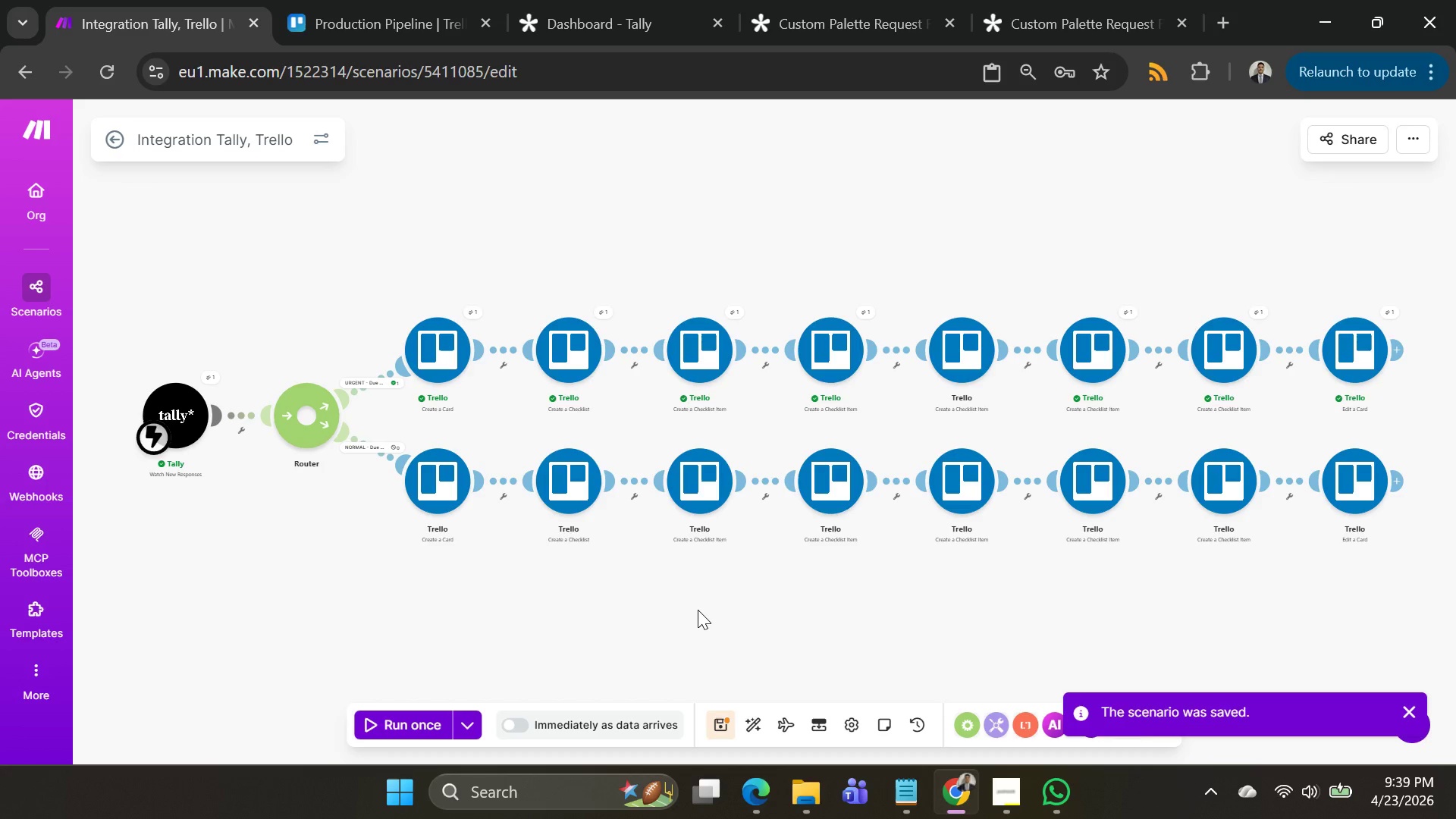 
wait(21.97)
 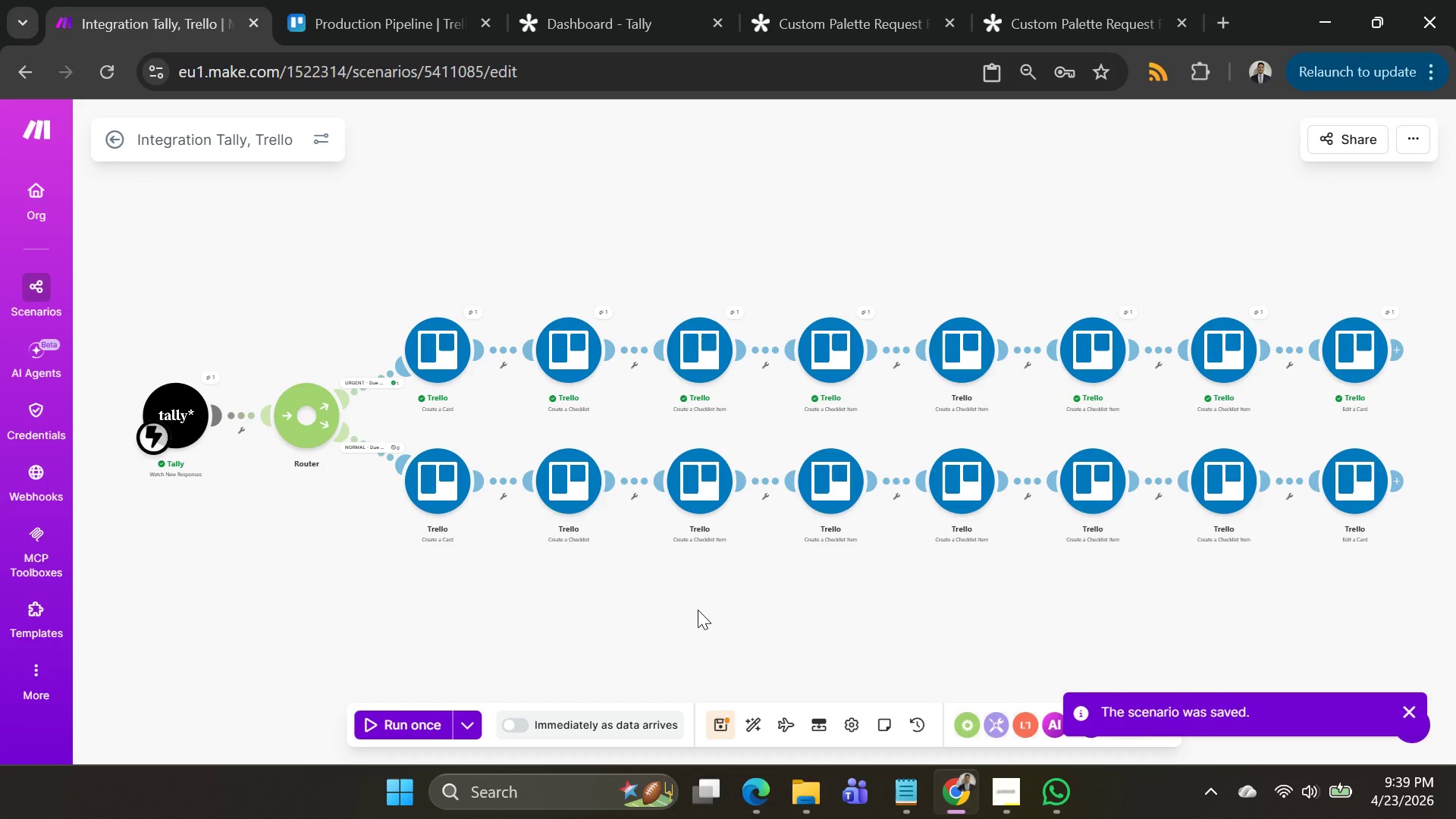 
left_click([707, 359])
 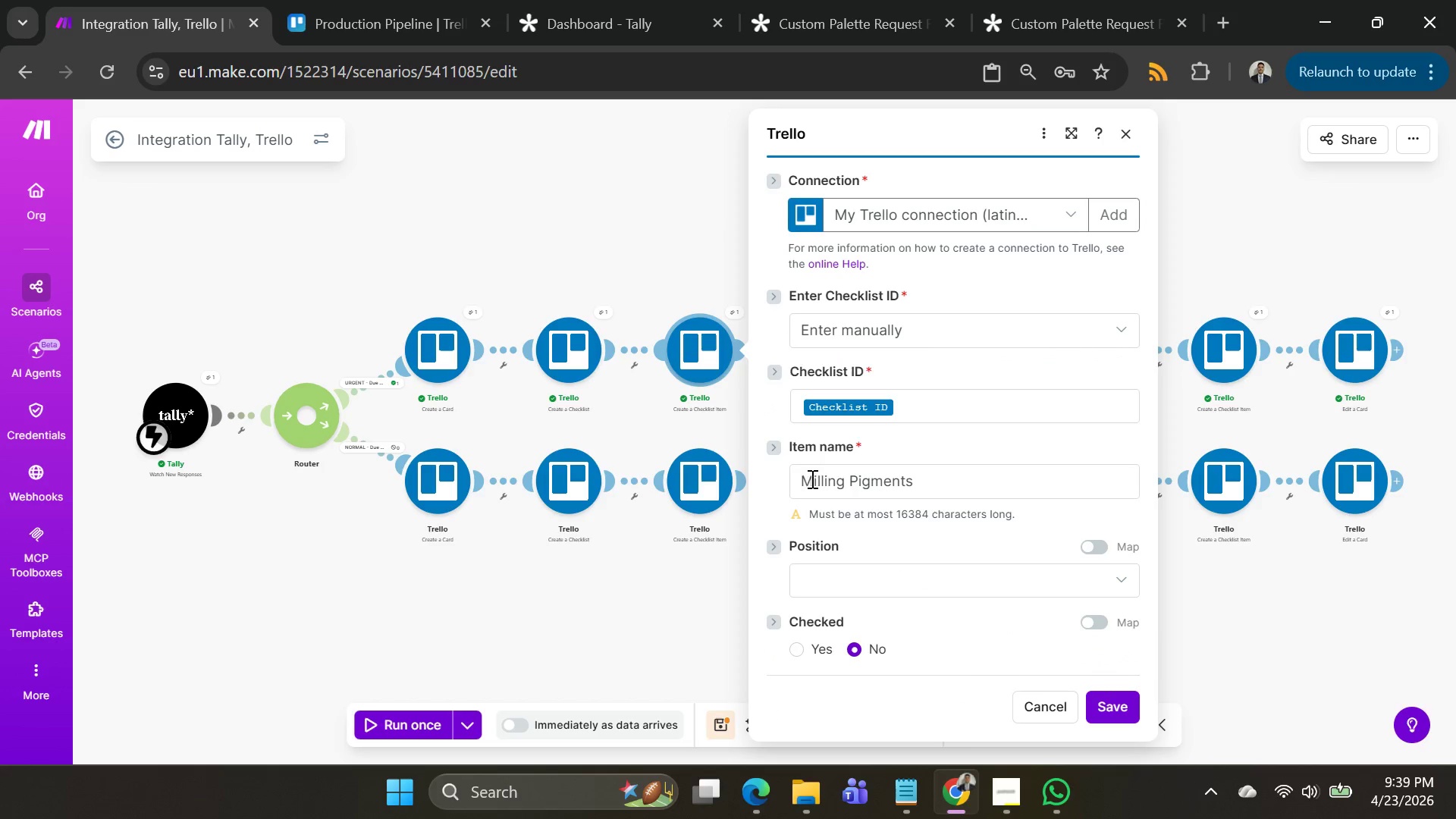 
left_click([797, 478])
 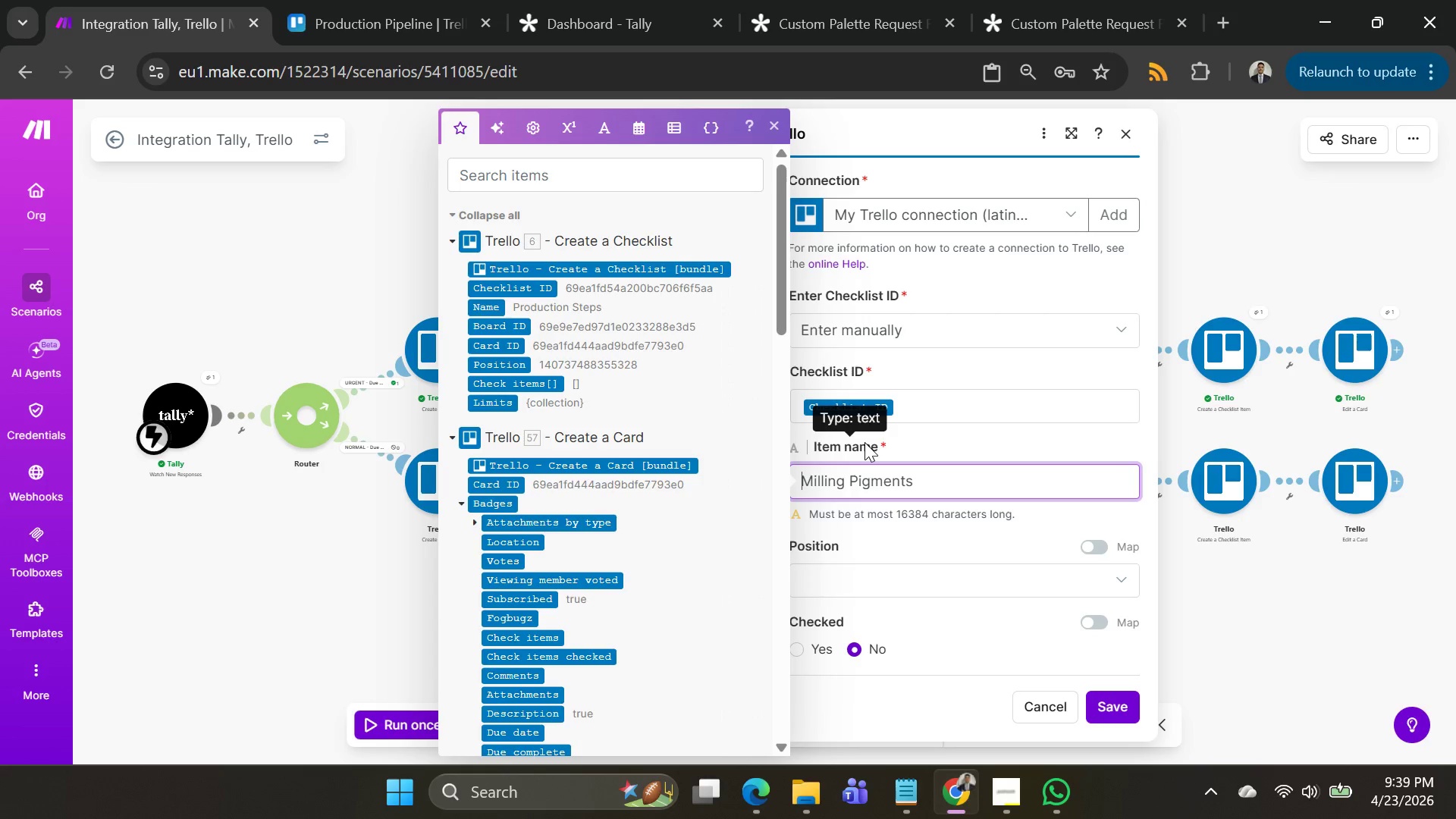 
wait(8.3)
 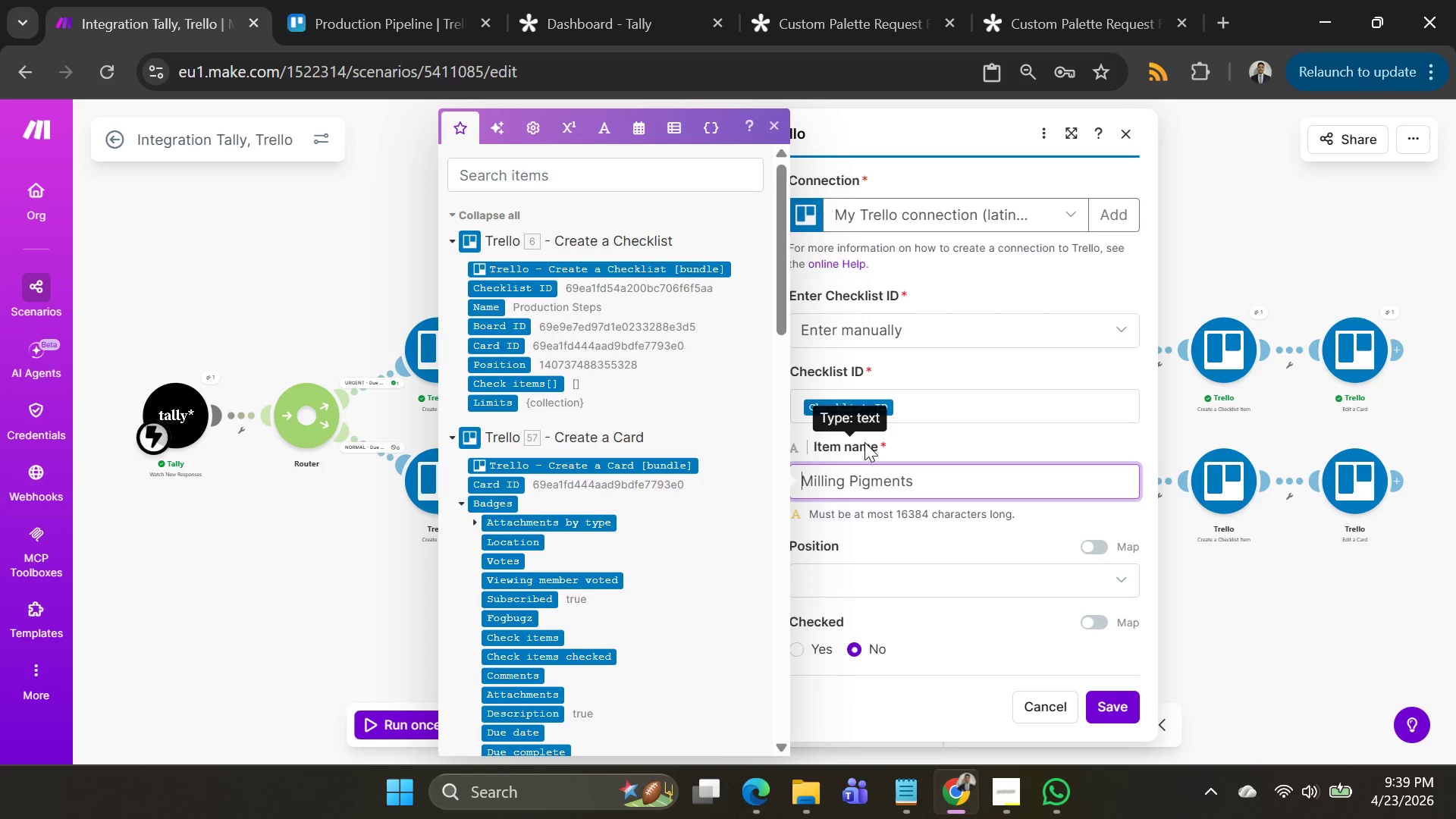 
type(Pig)
 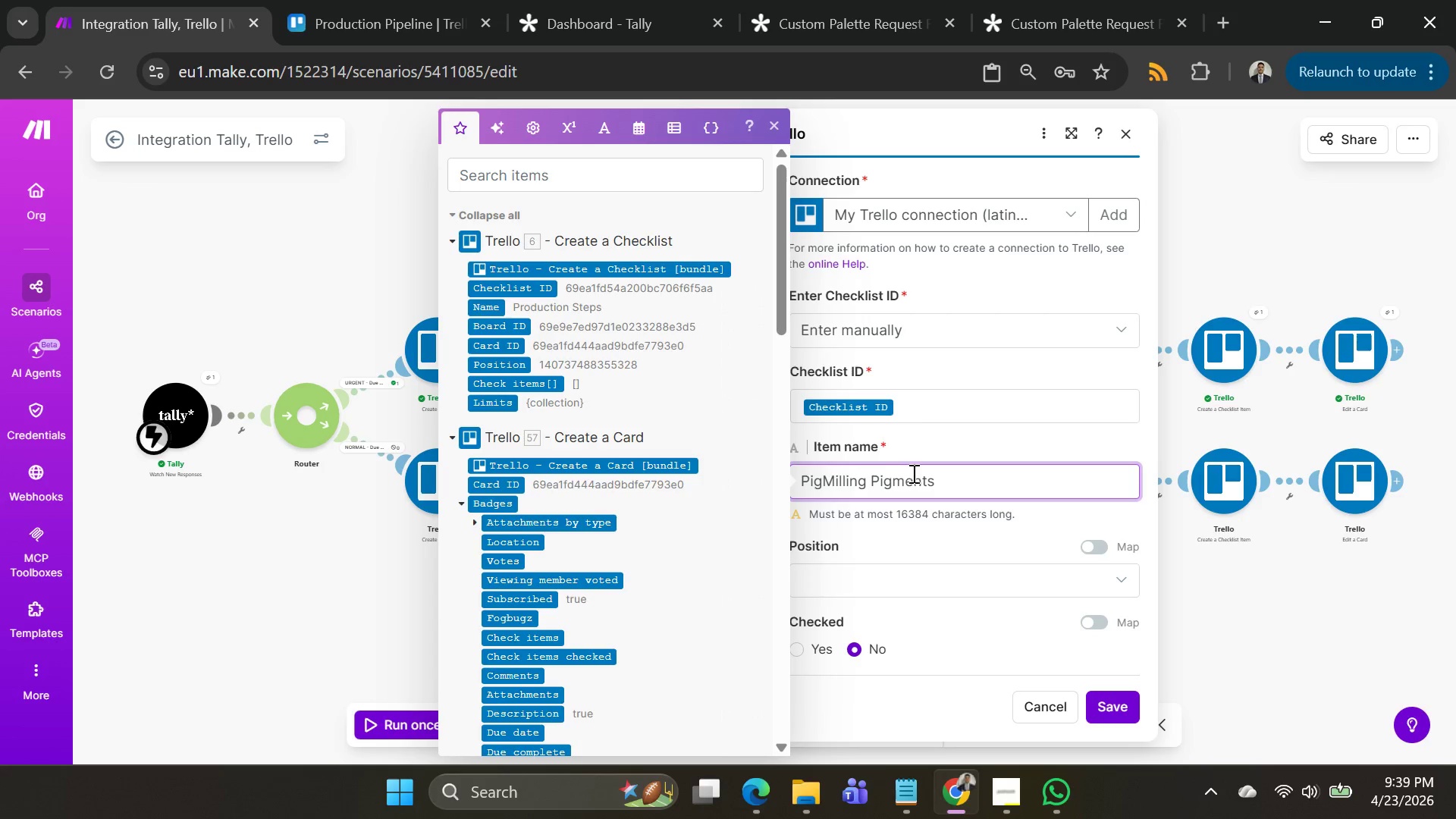 
type(ment )
 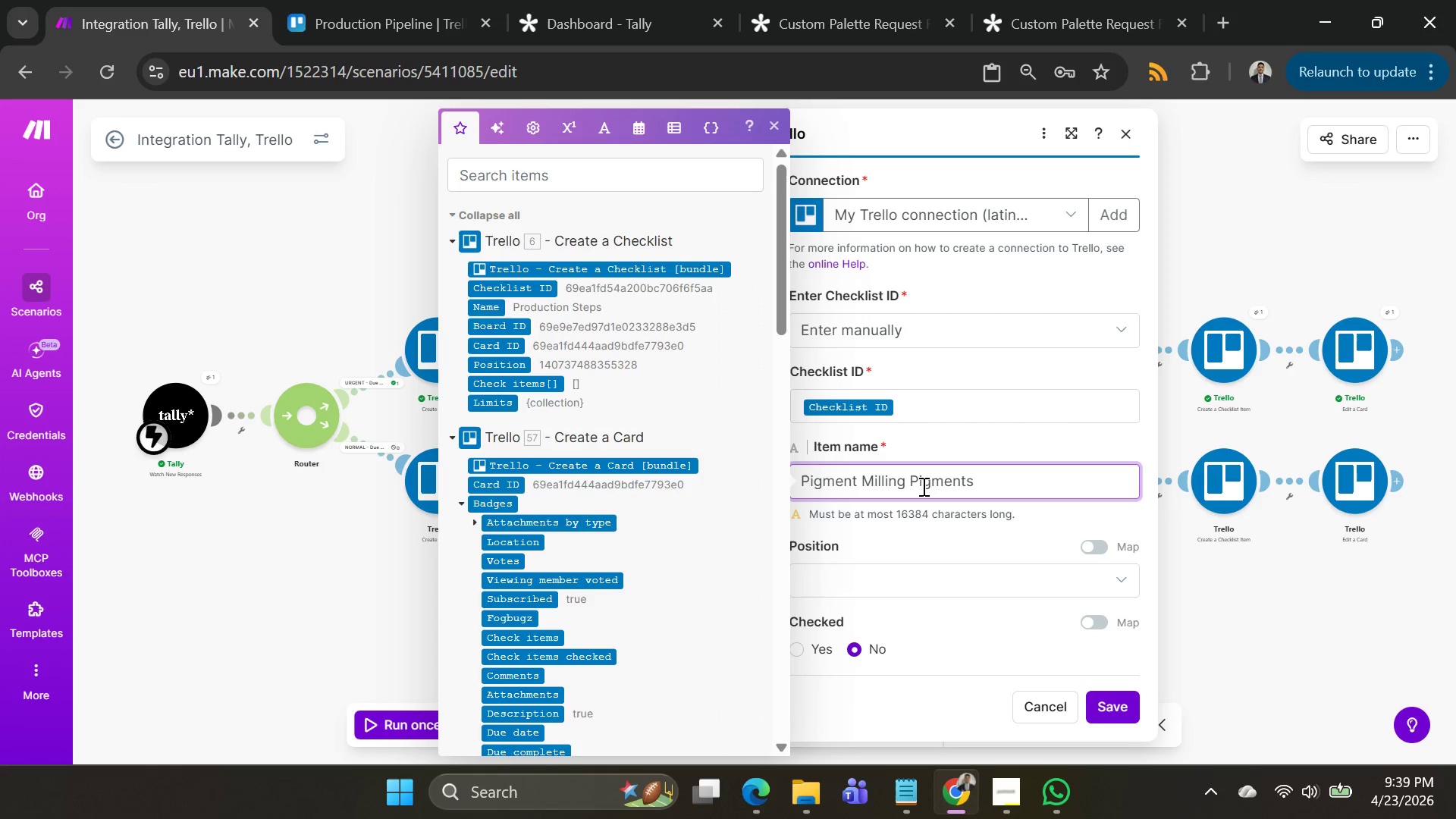 
double_click([937, 483])
 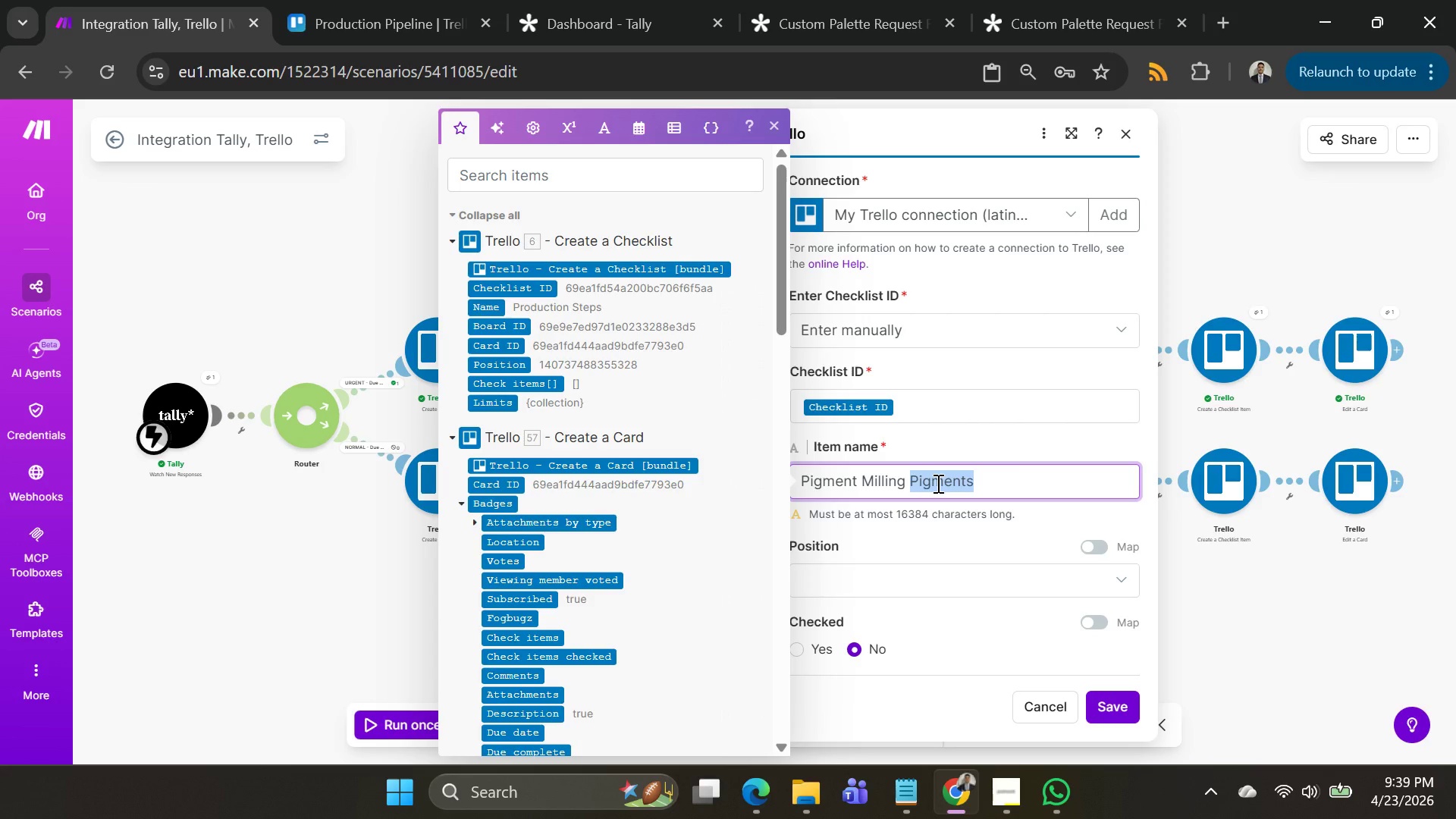 
type(process)
 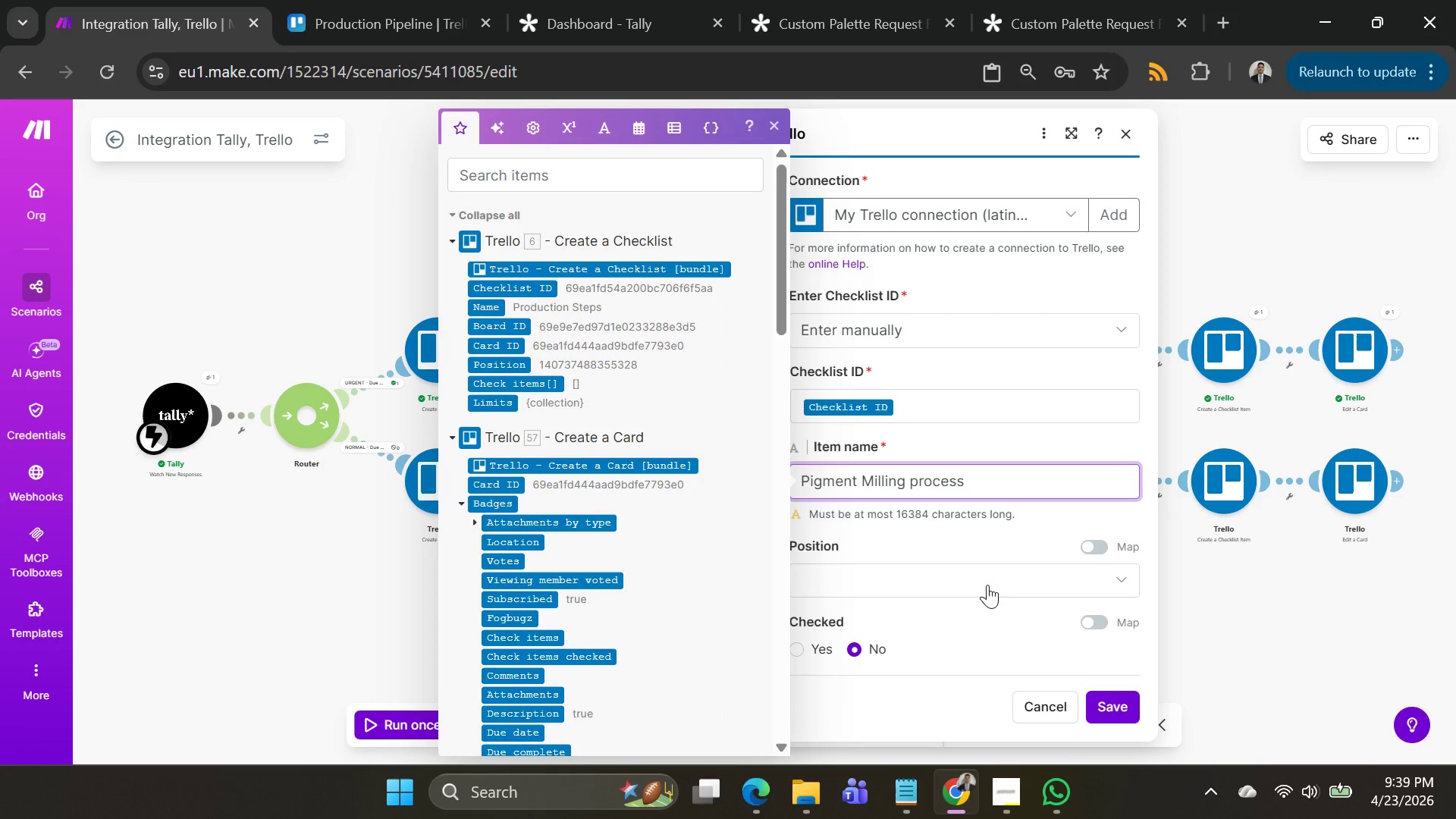 
wait(6.31)
 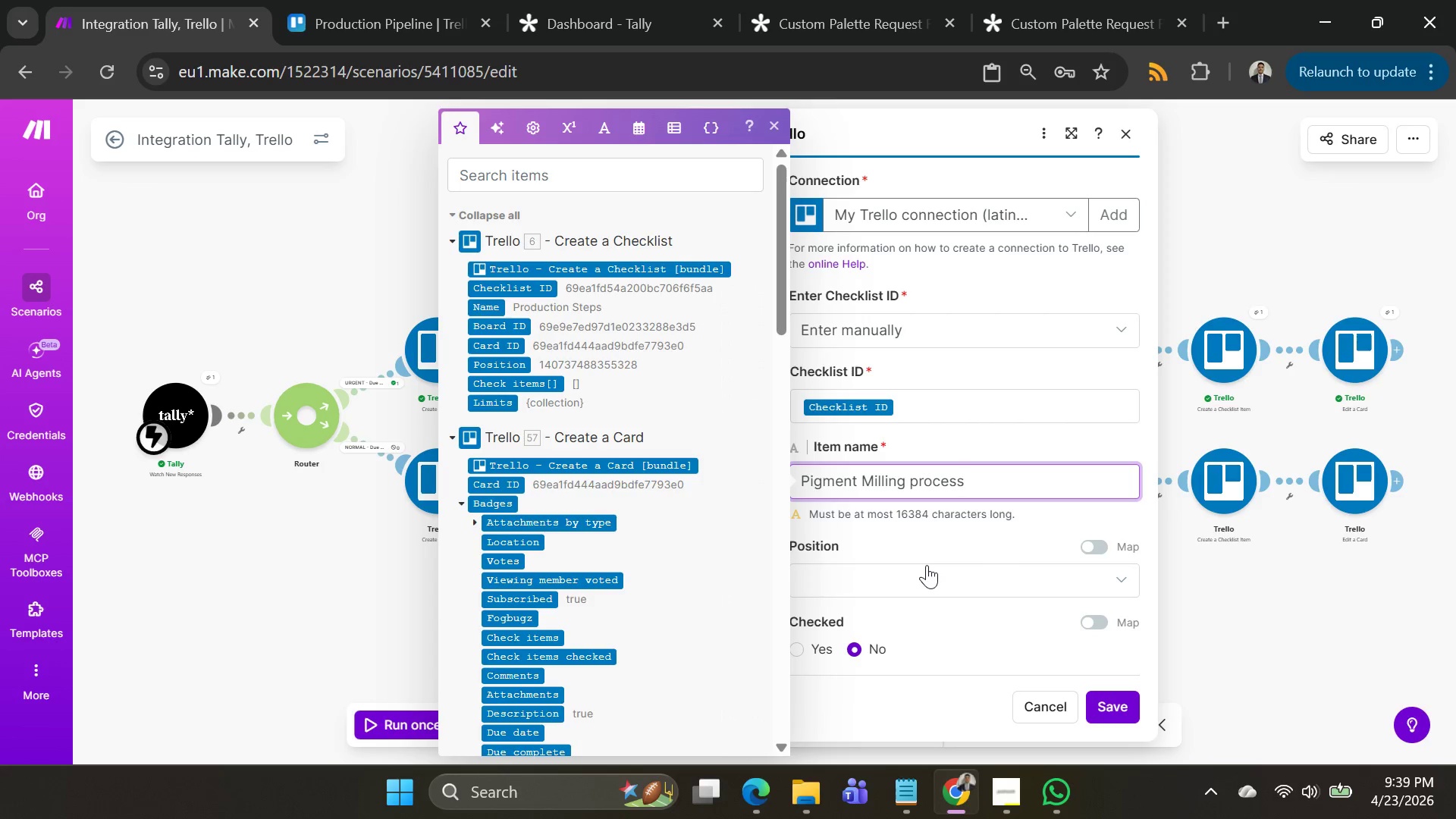 
left_click([1122, 712])
 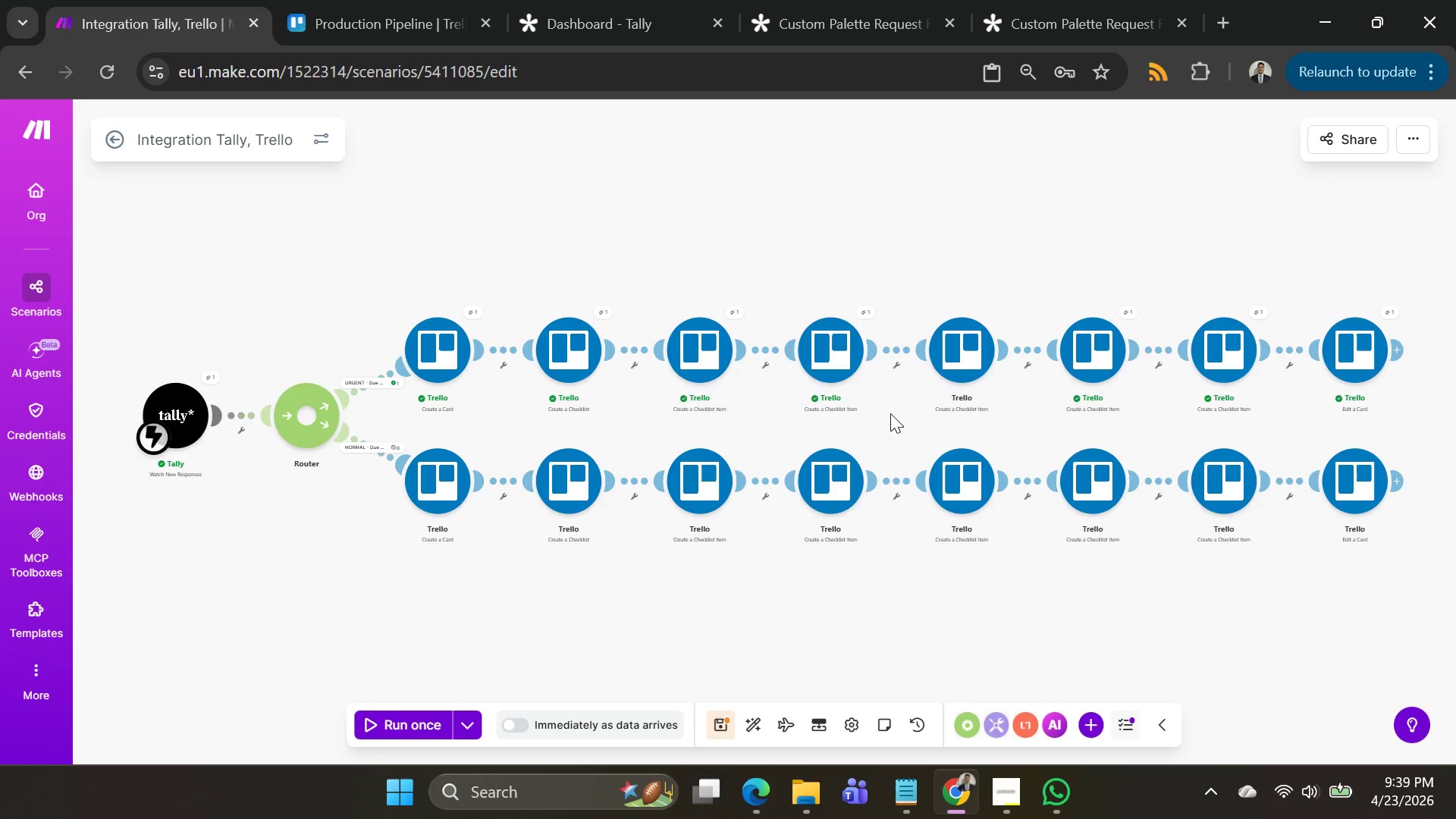 
left_click([817, 356])
 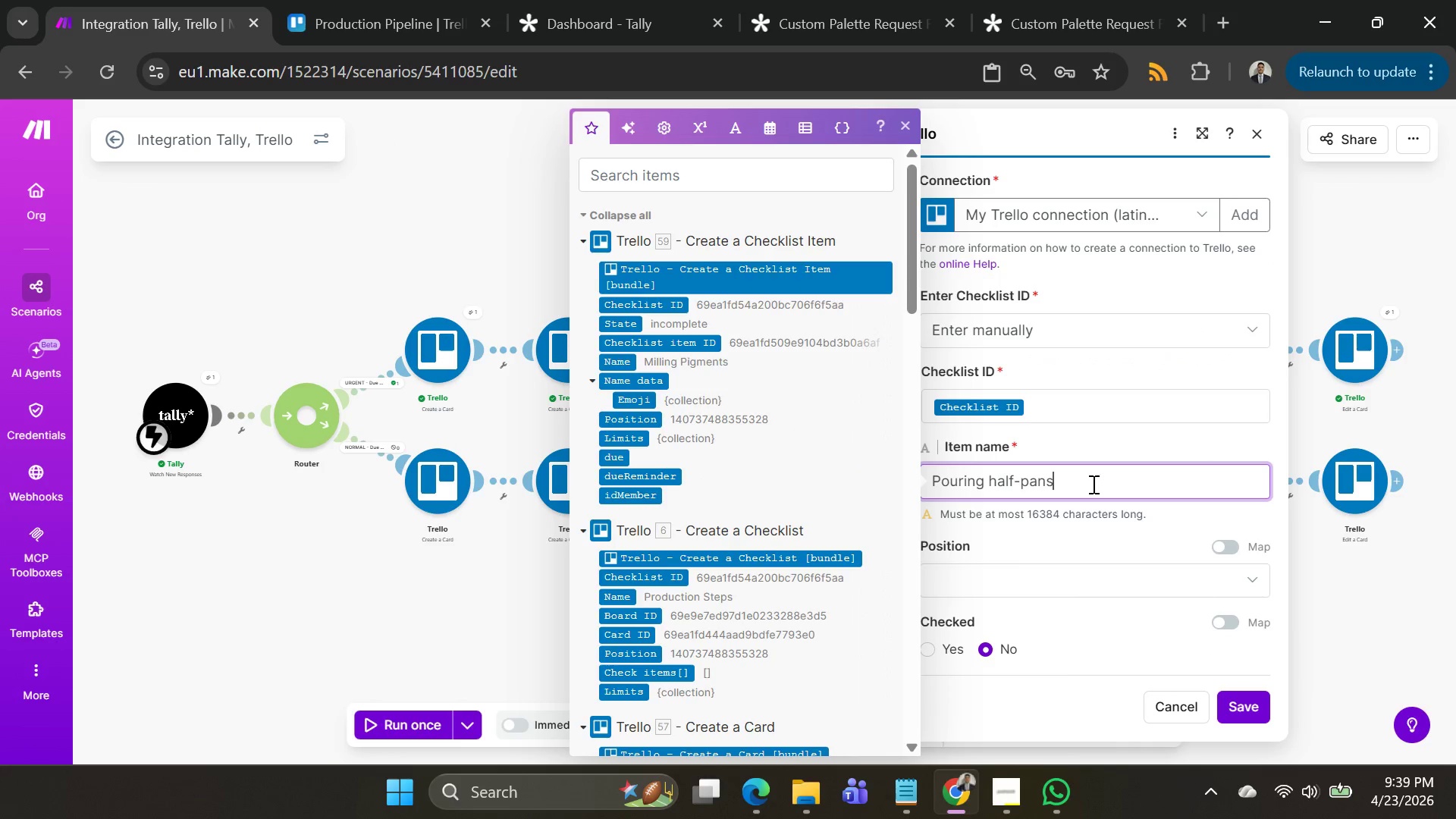 
wait(10.39)
 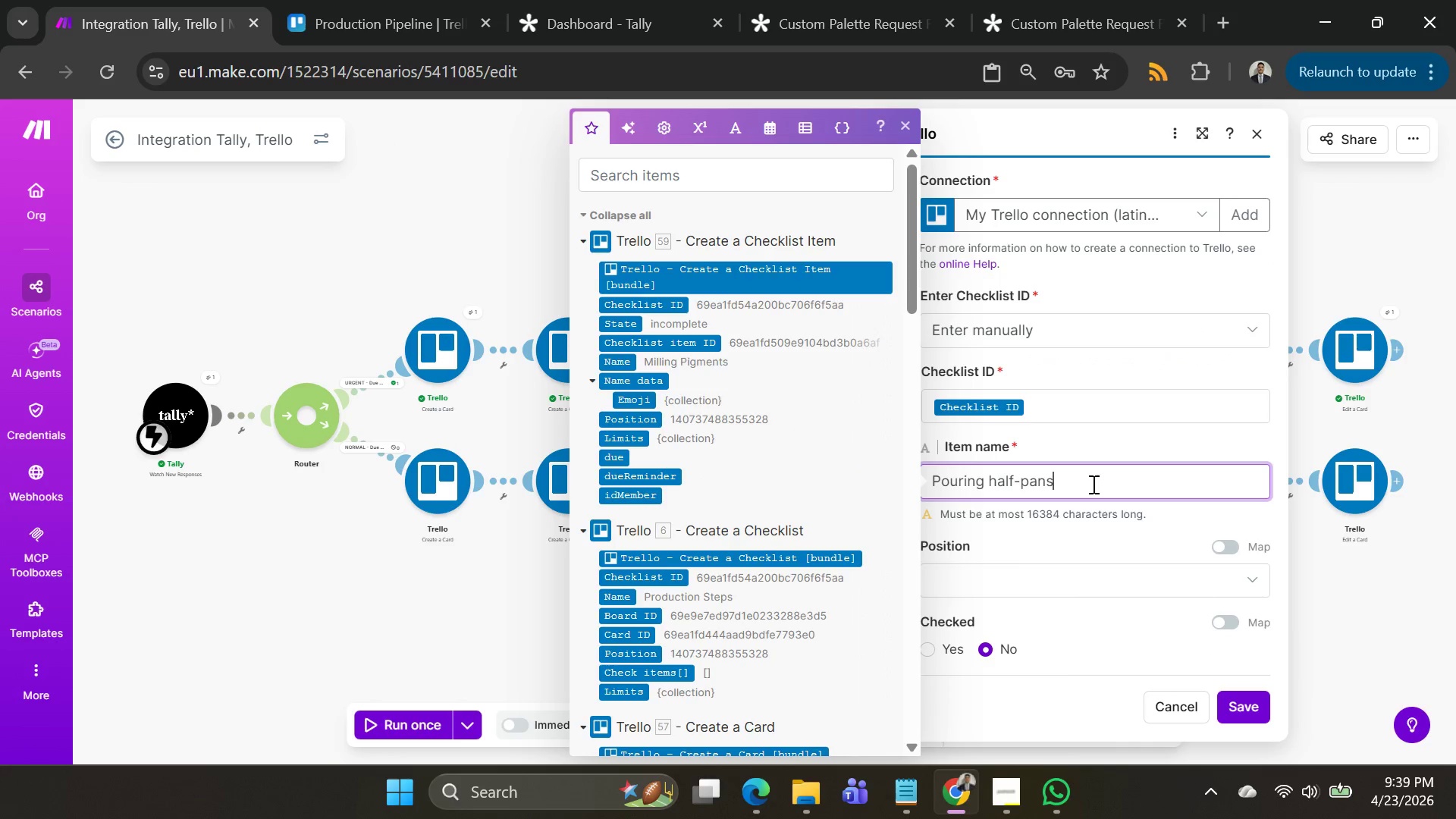 
left_click([987, 487])
 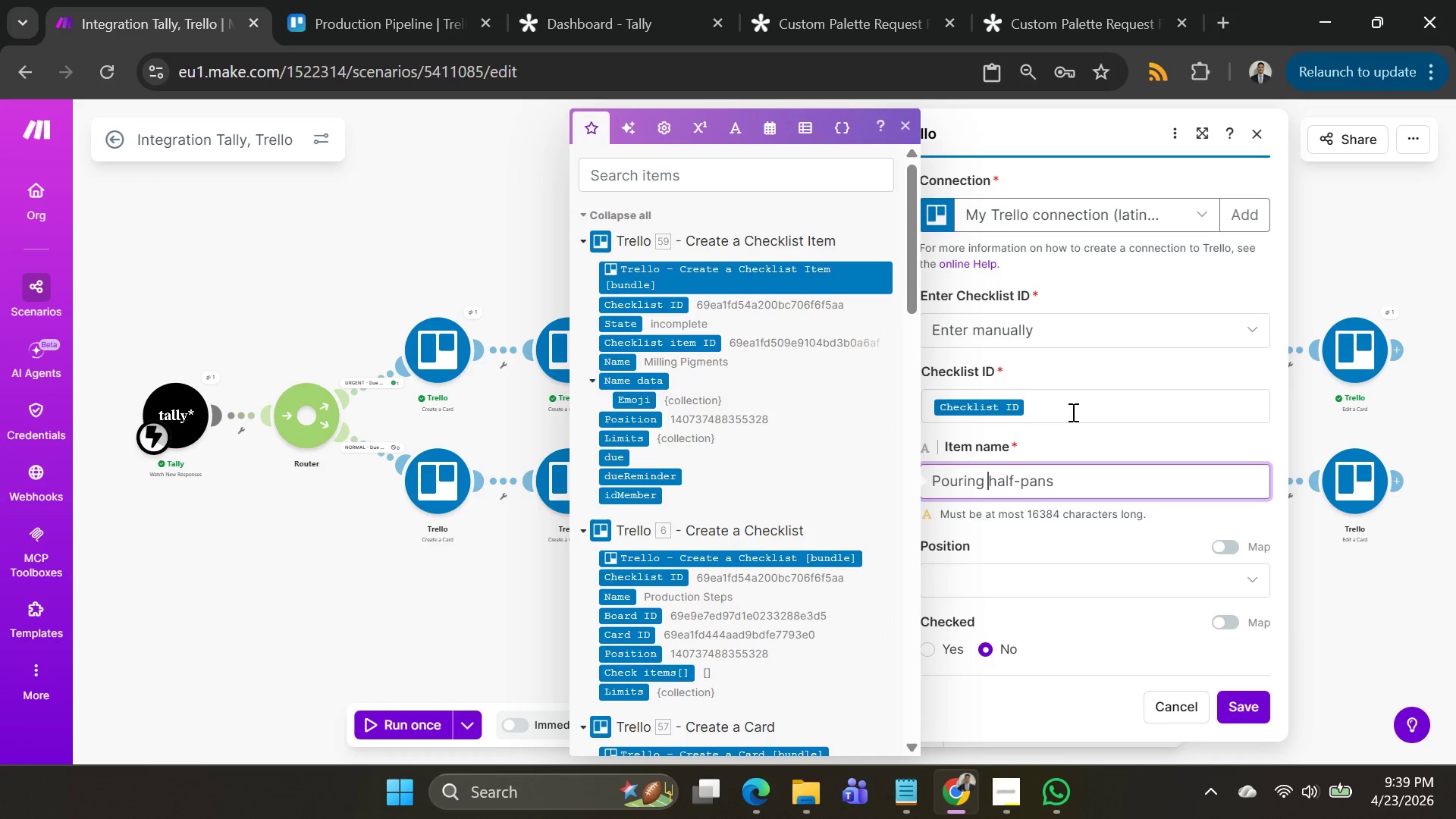 
type(into )
 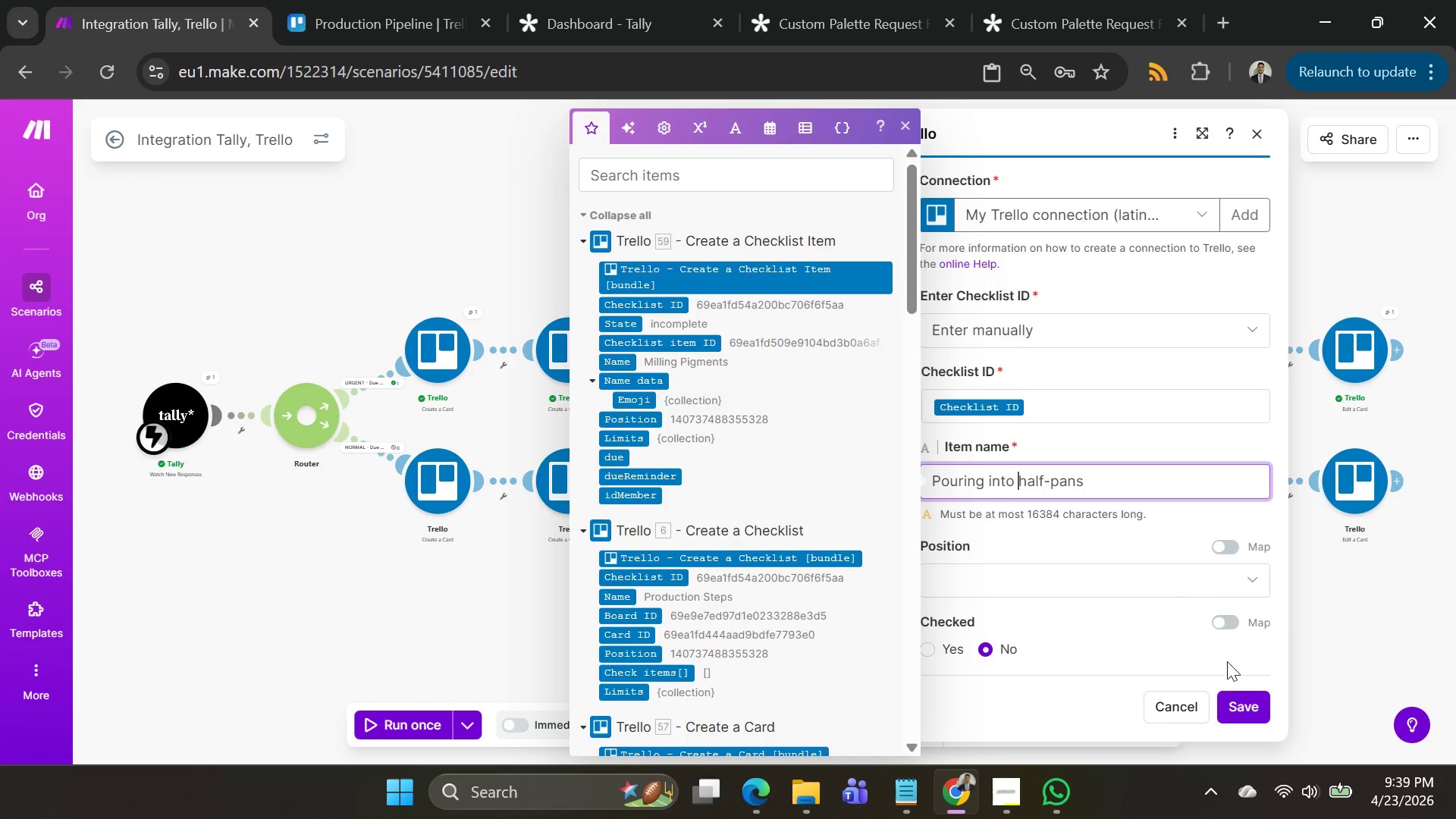 
left_click([1247, 711])
 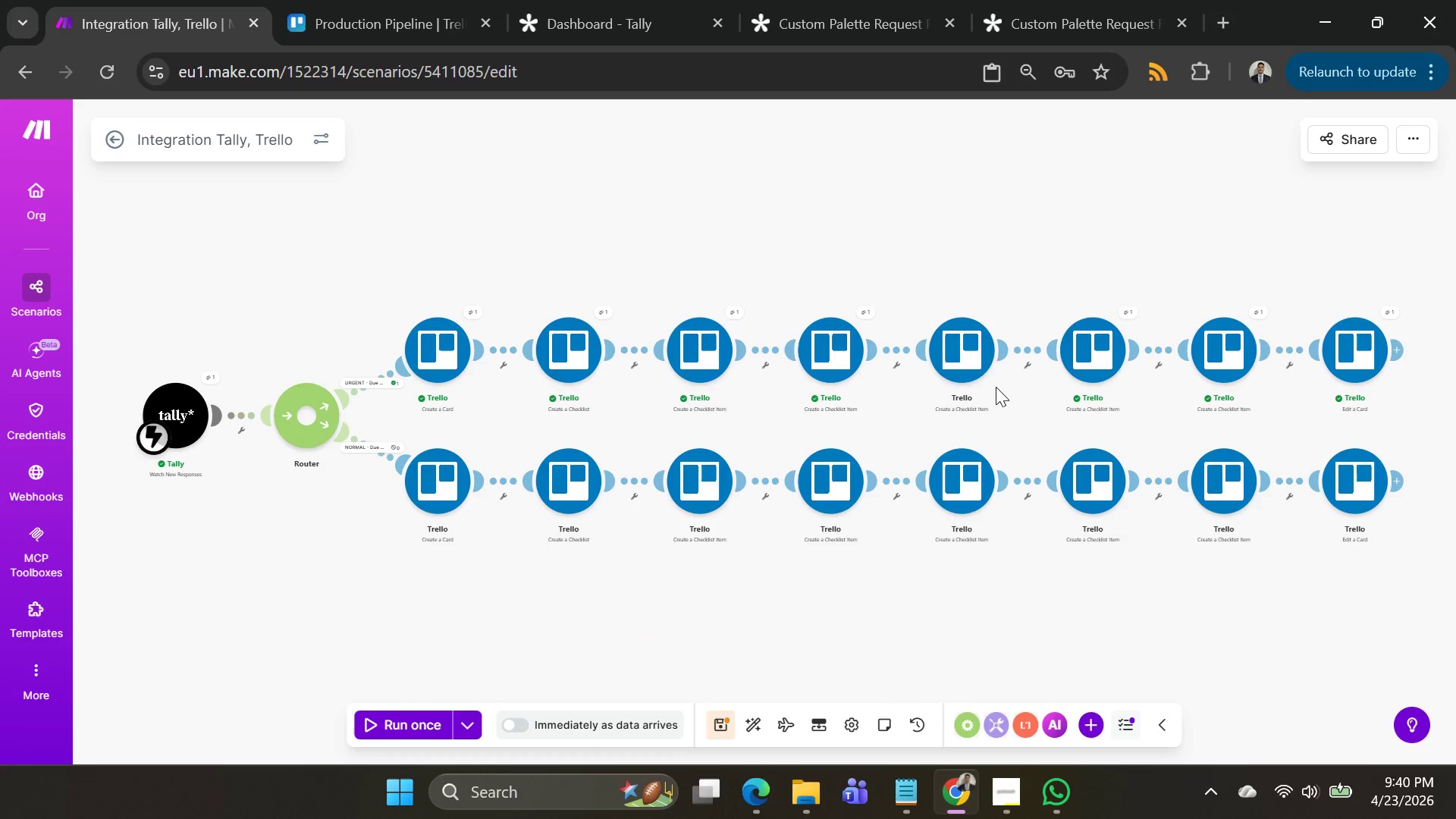 
left_click([944, 347])
 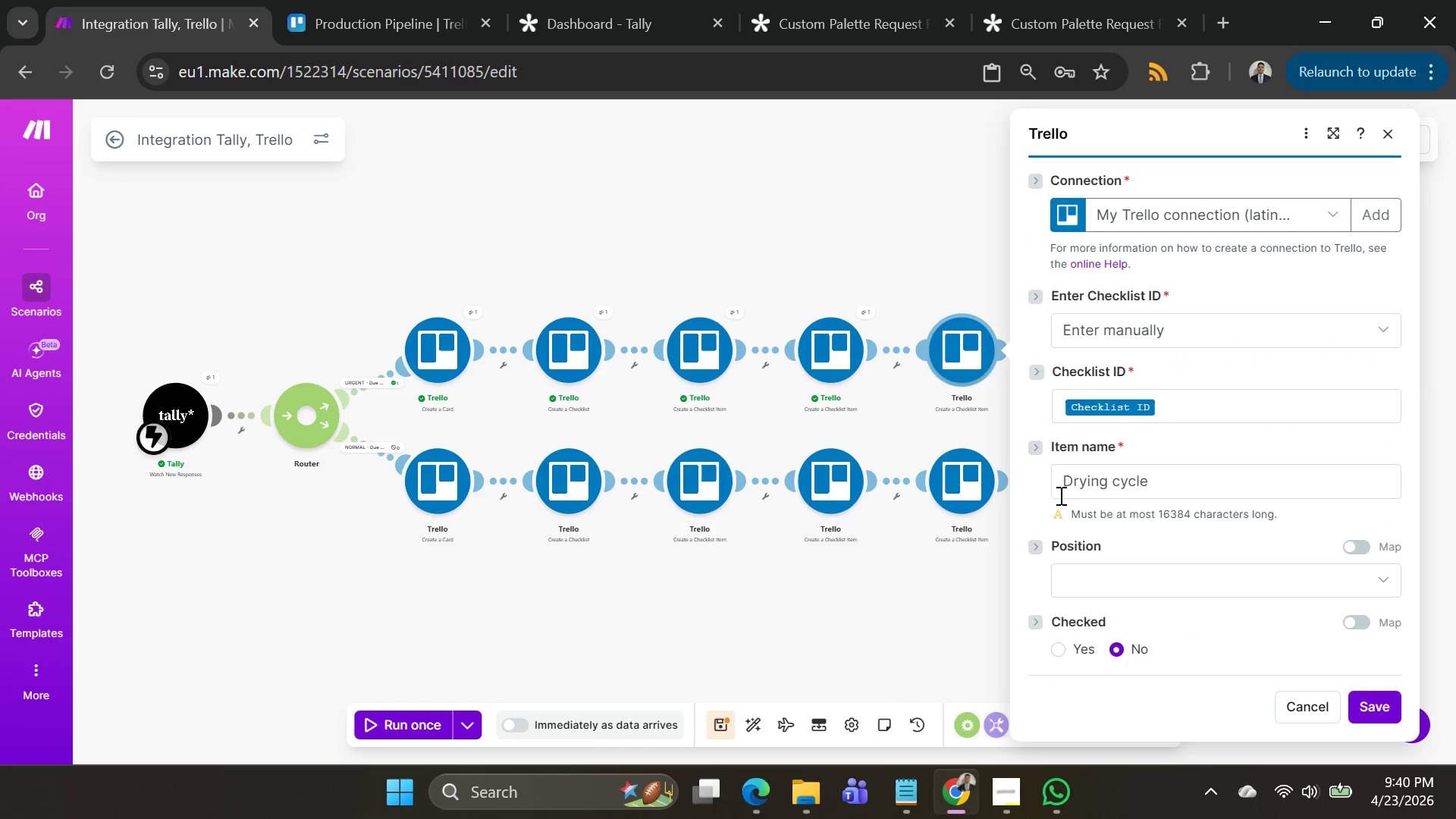 
left_click([1057, 485])
 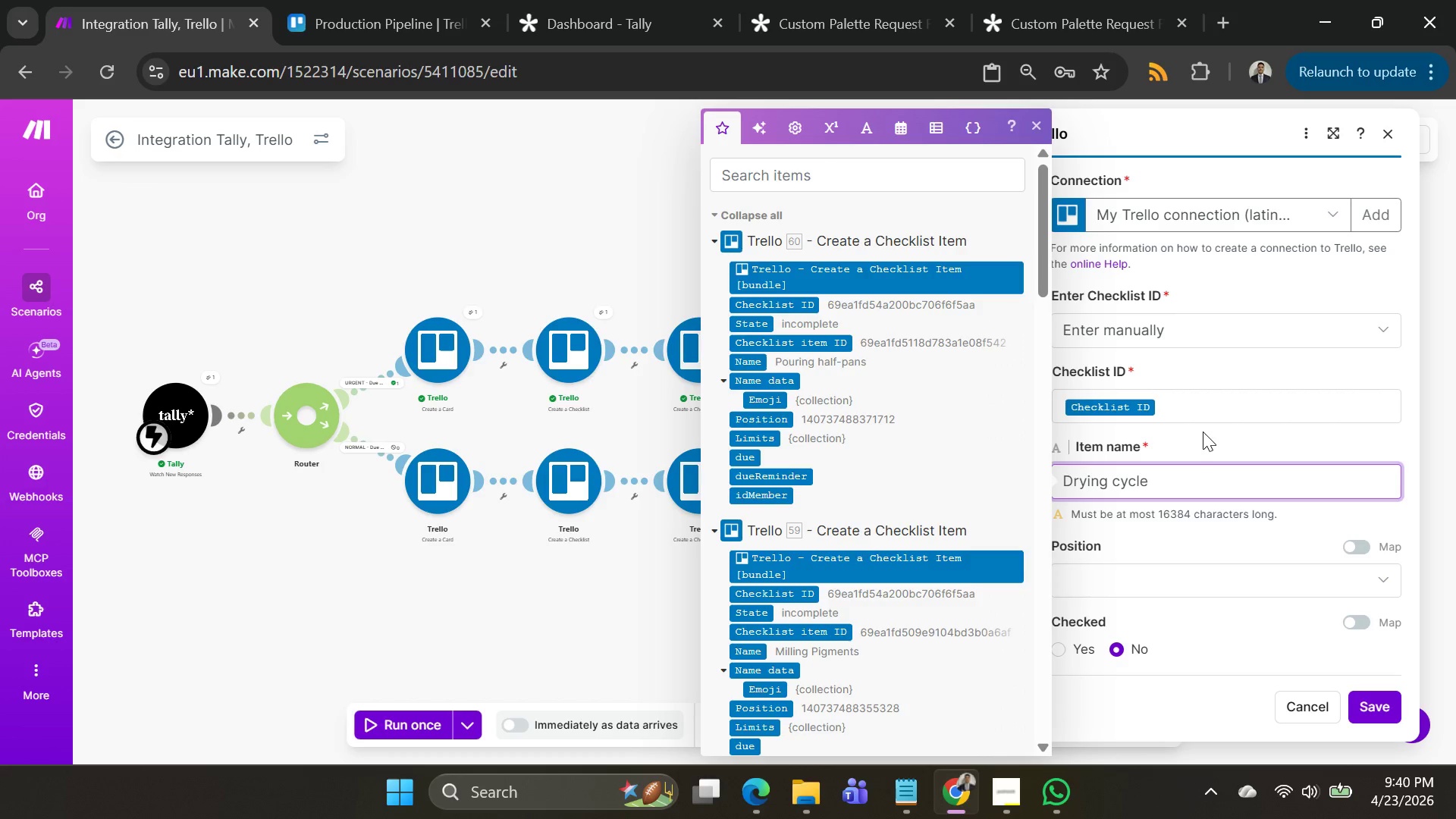 
wait(5.28)
 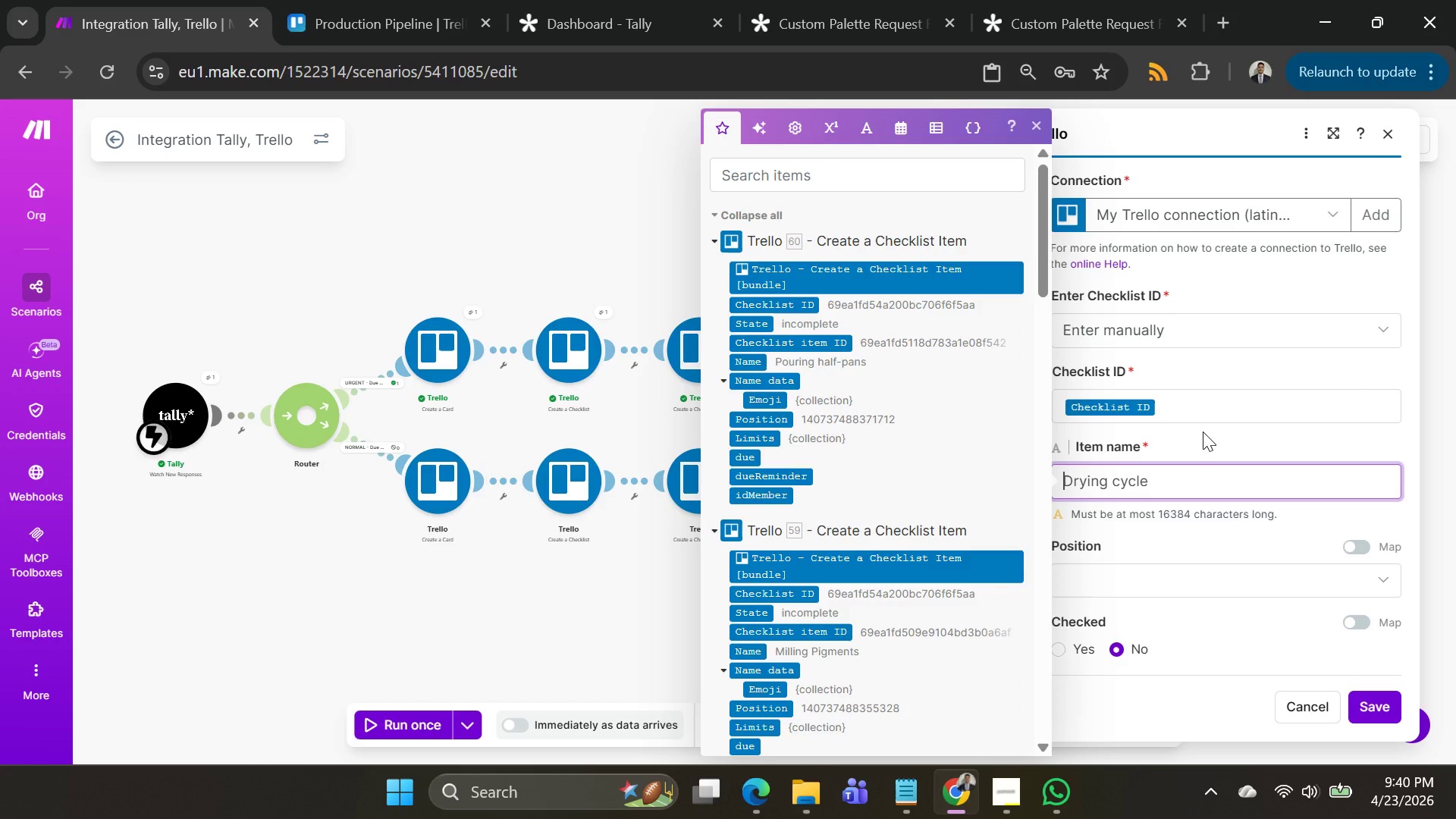 
type(Controled )